 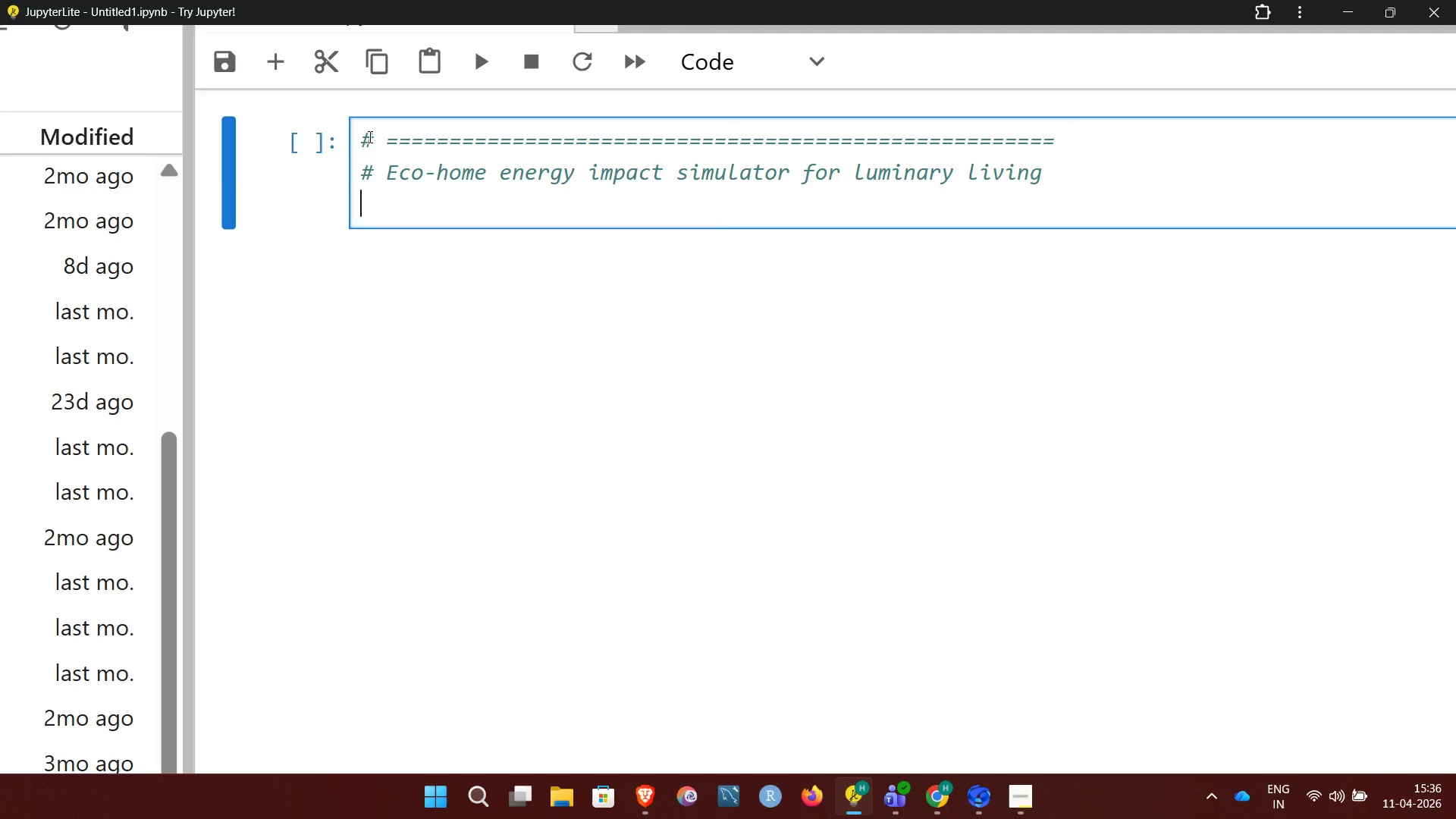 
type(# production-grade implementation (single cell))
 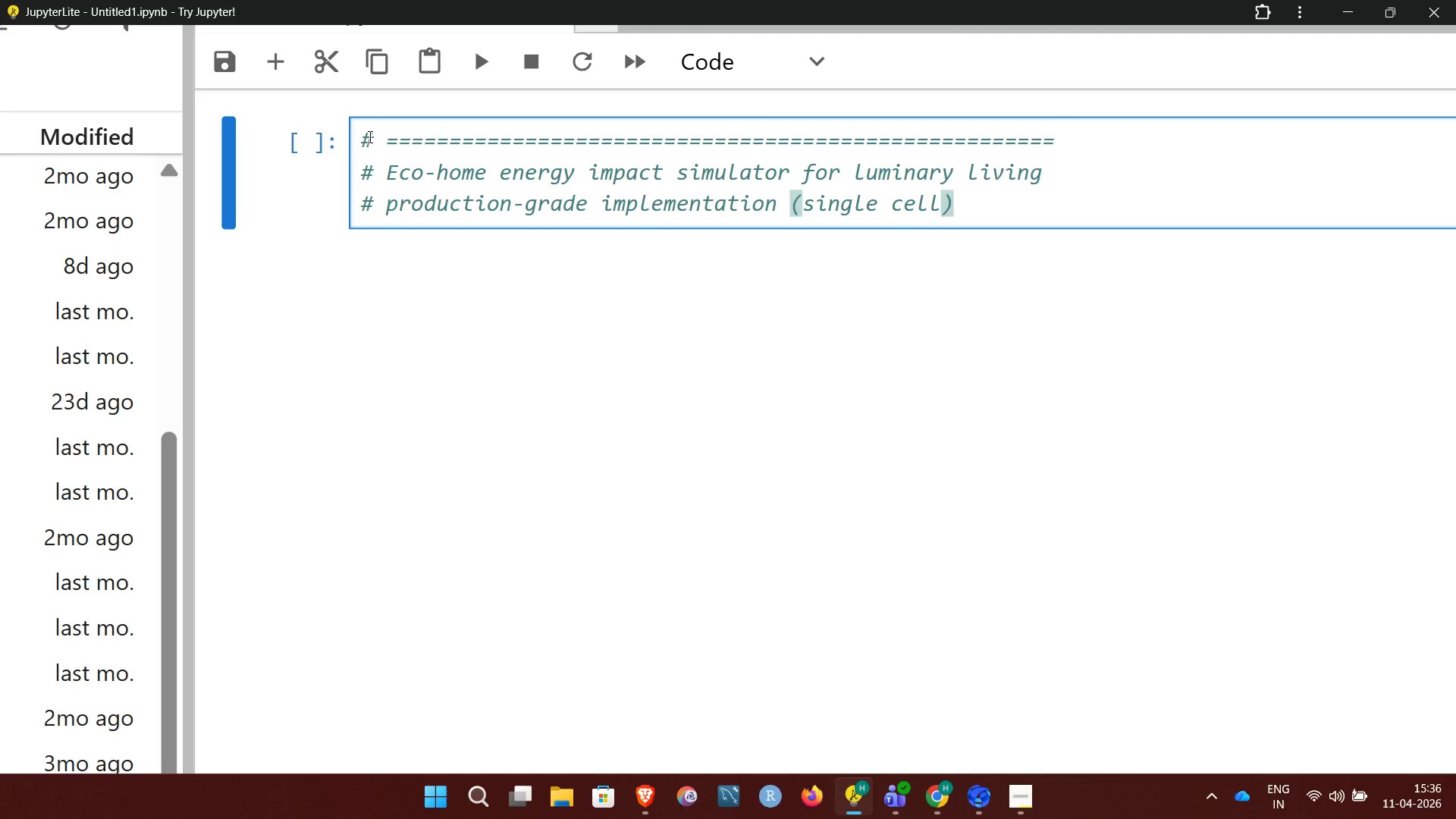 
key(Enter)
 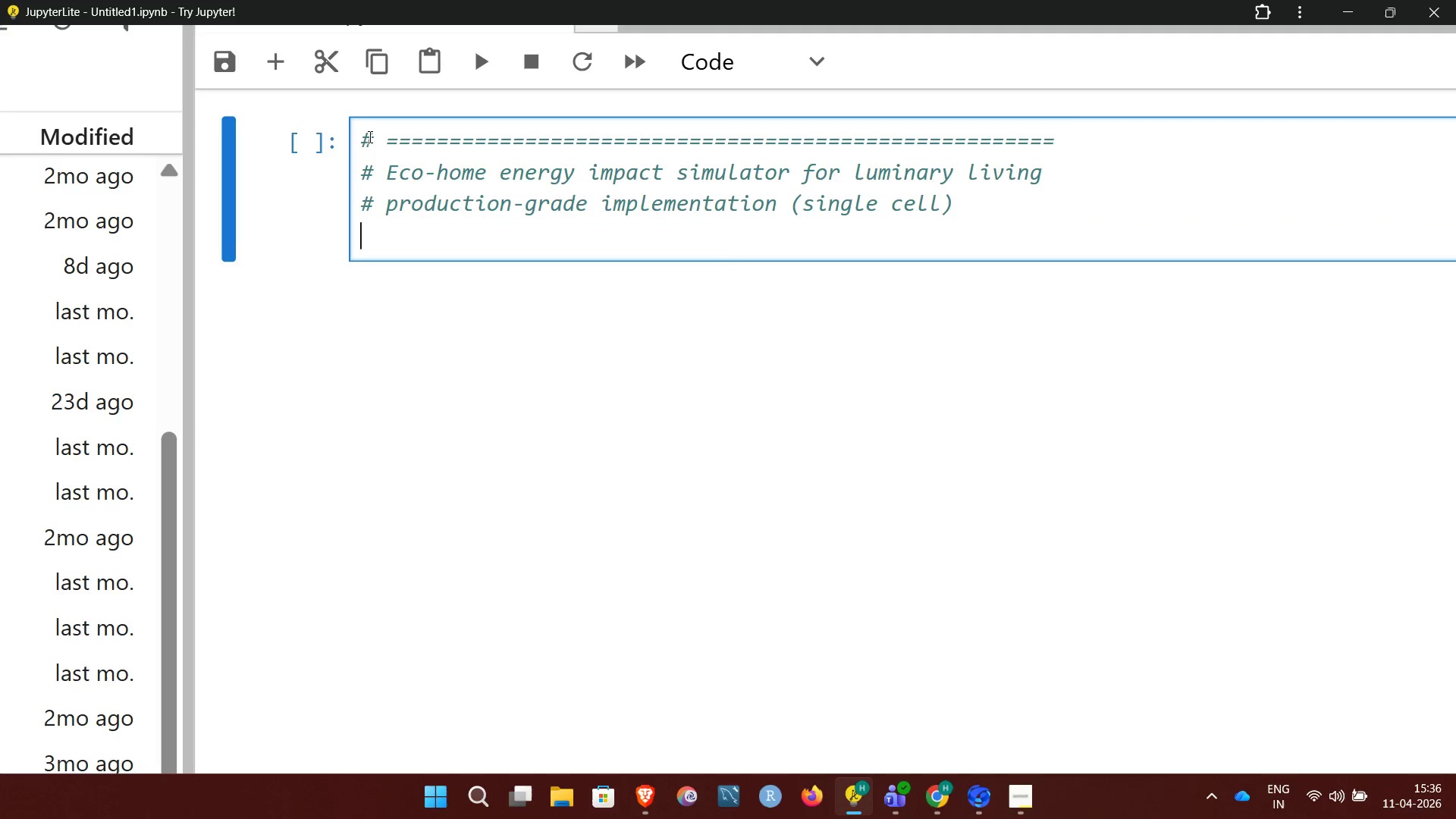 
key(Shift+3)
 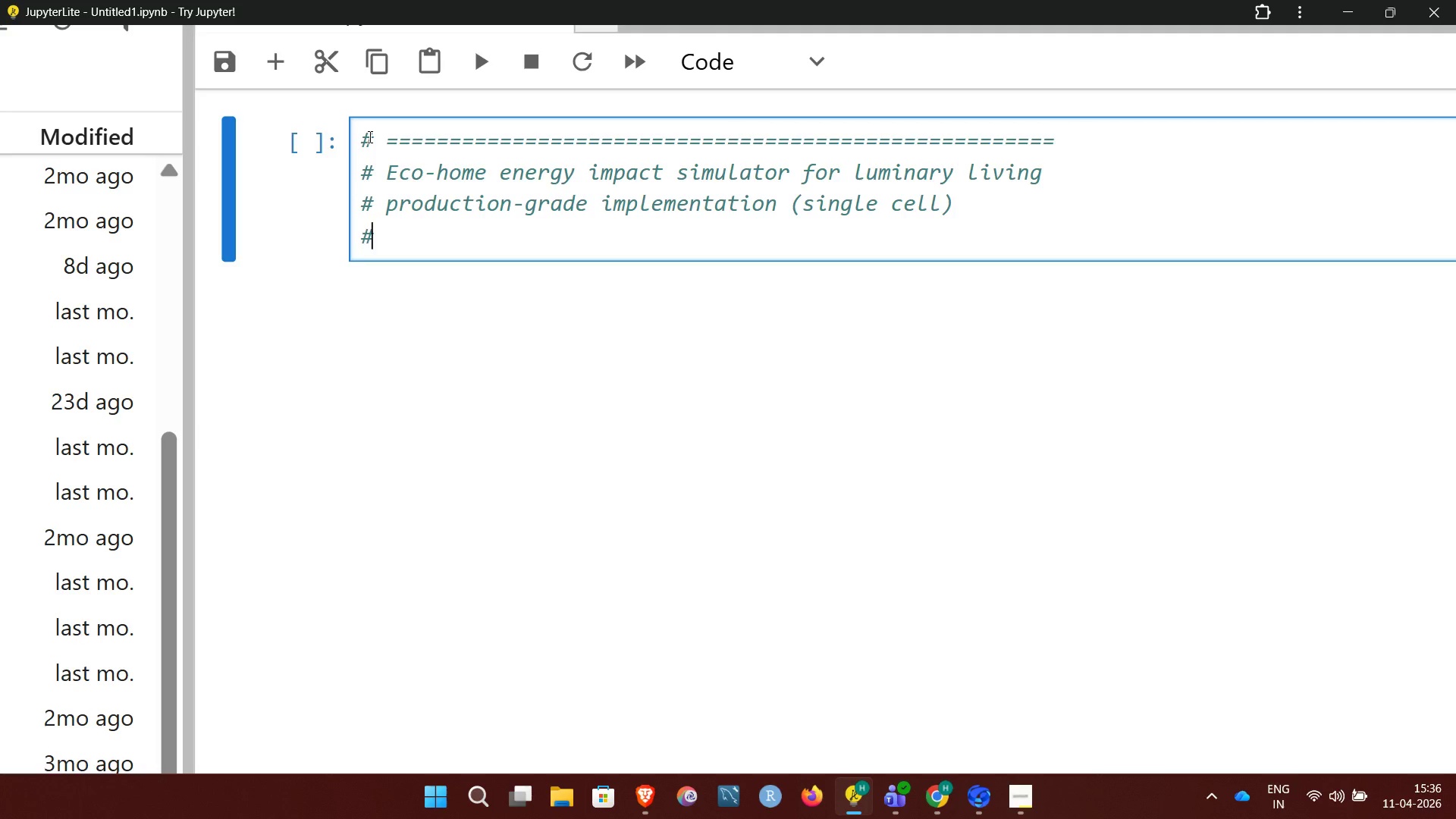 
key(Space)
 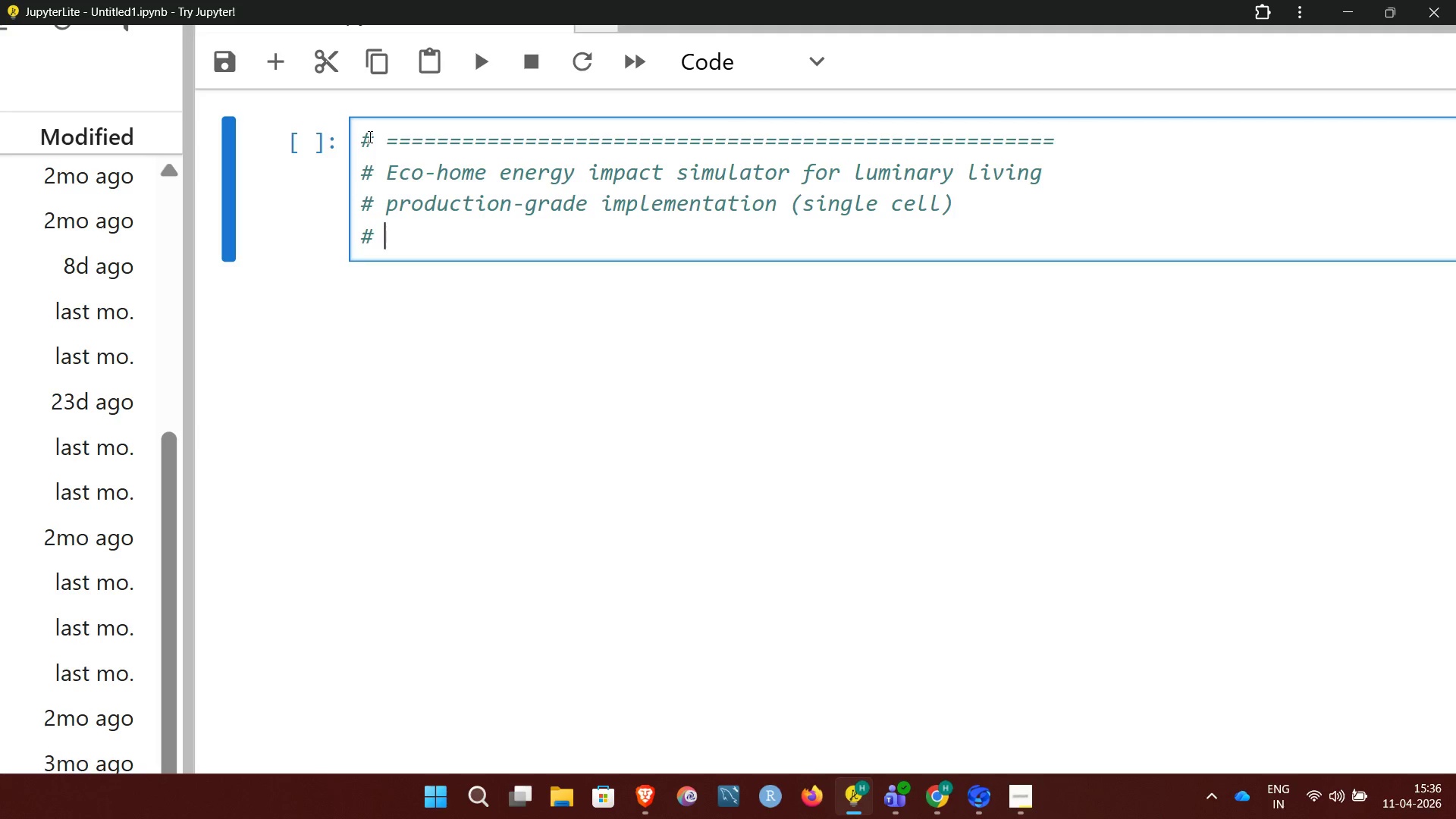 
hold_key(key=Equal, duration=1.51)
 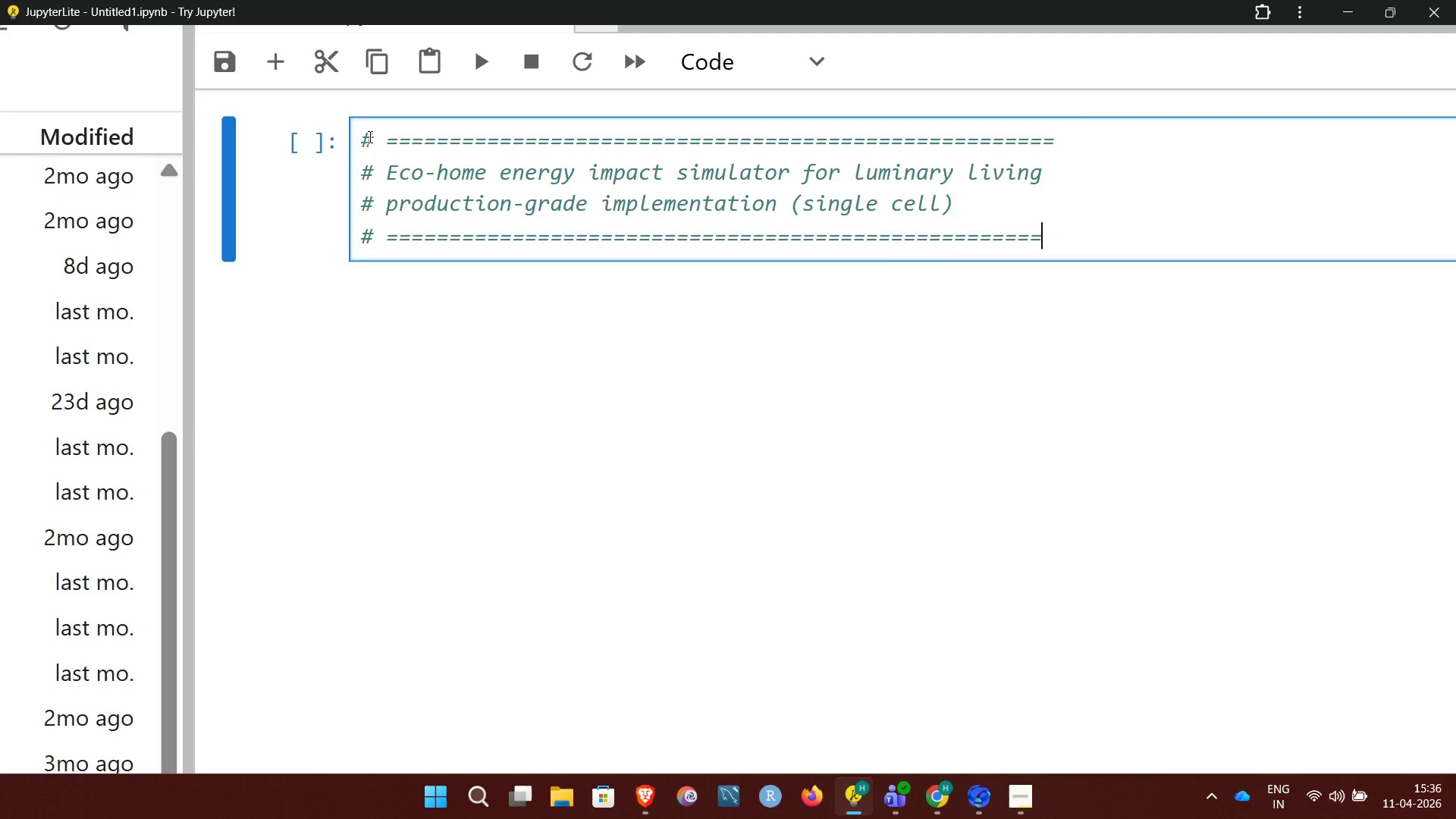 
hold_key(key=Equal, duration=0.48)
 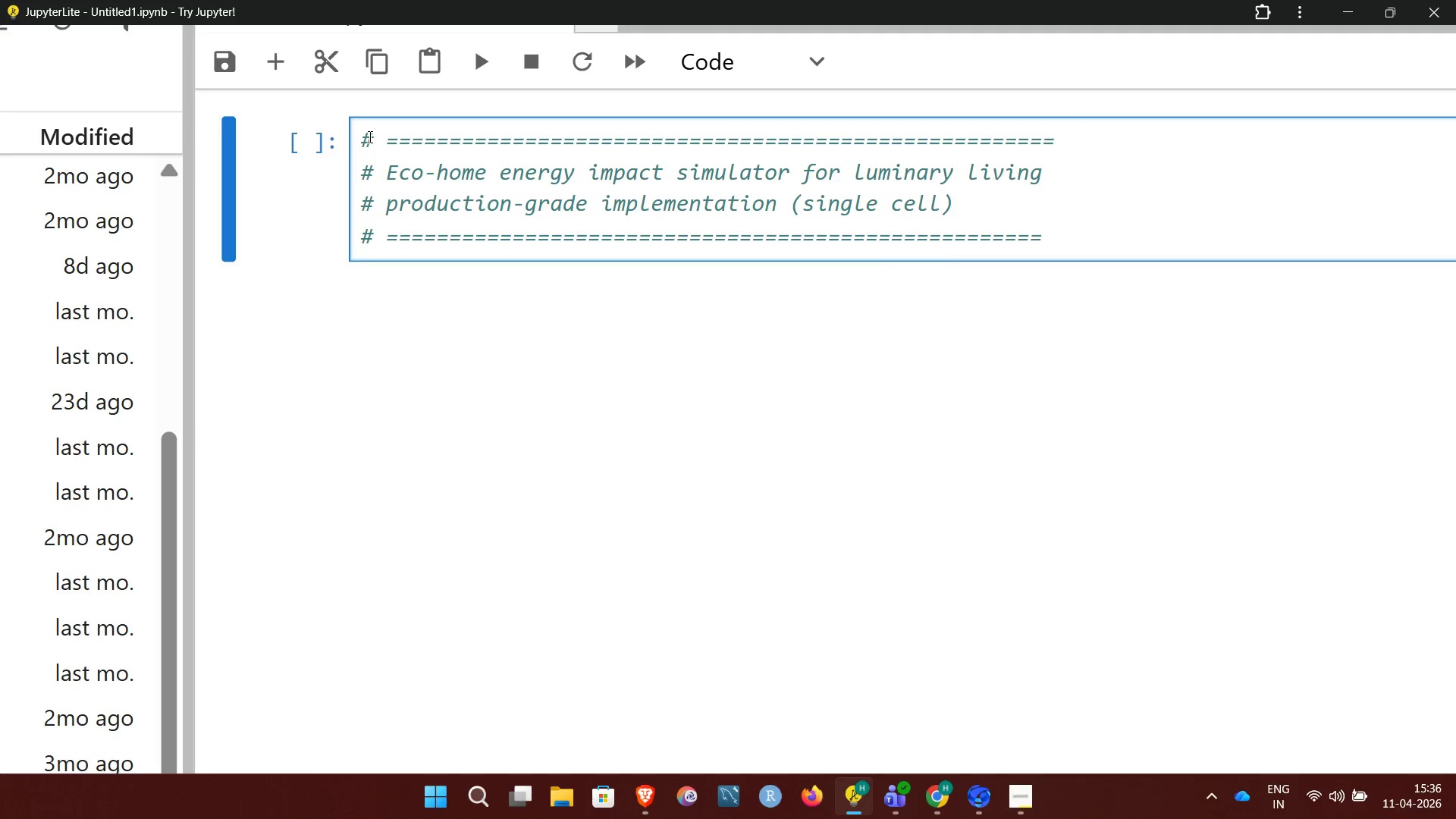 
key(Enter)
 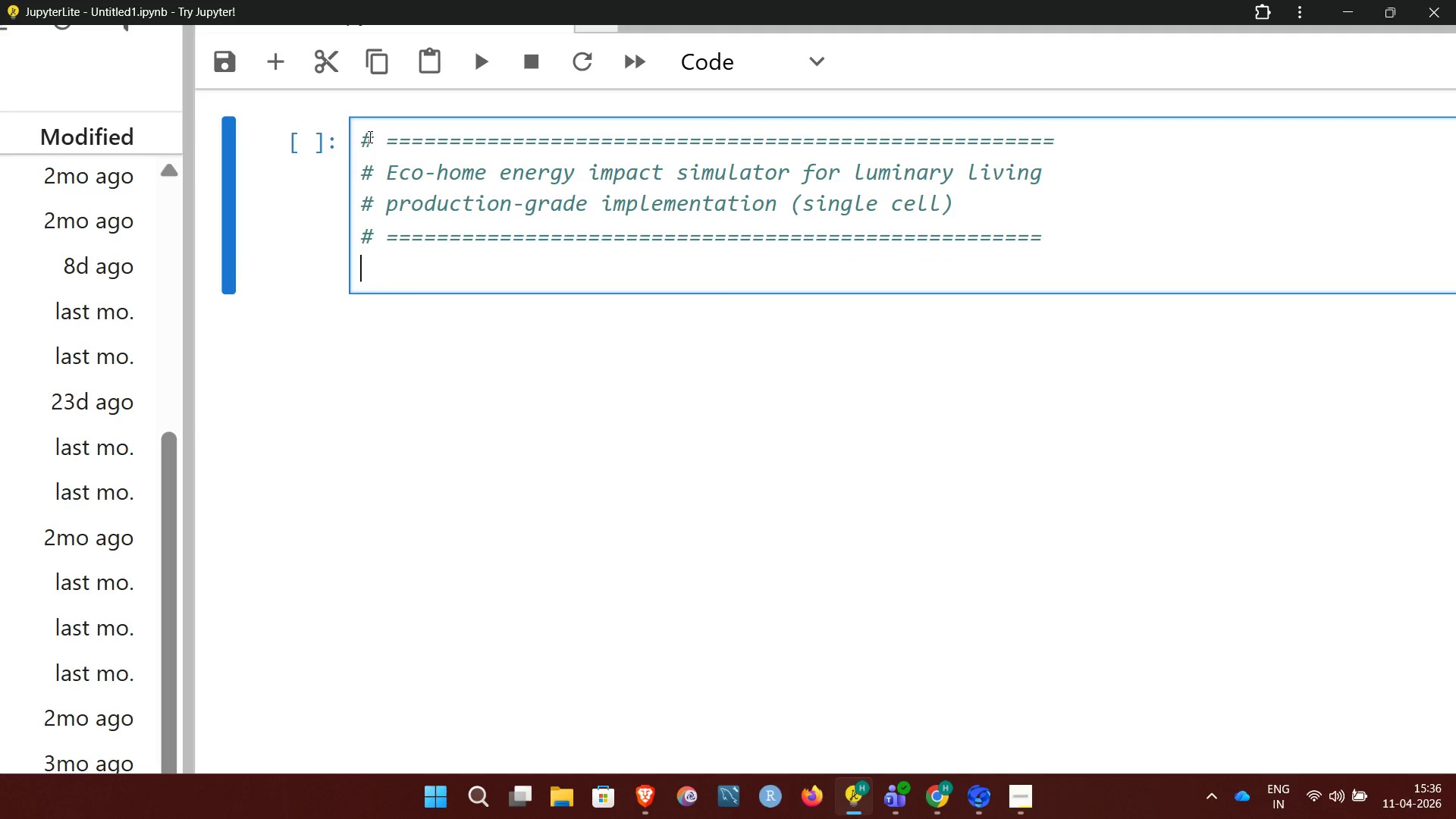 
key(Enter)
 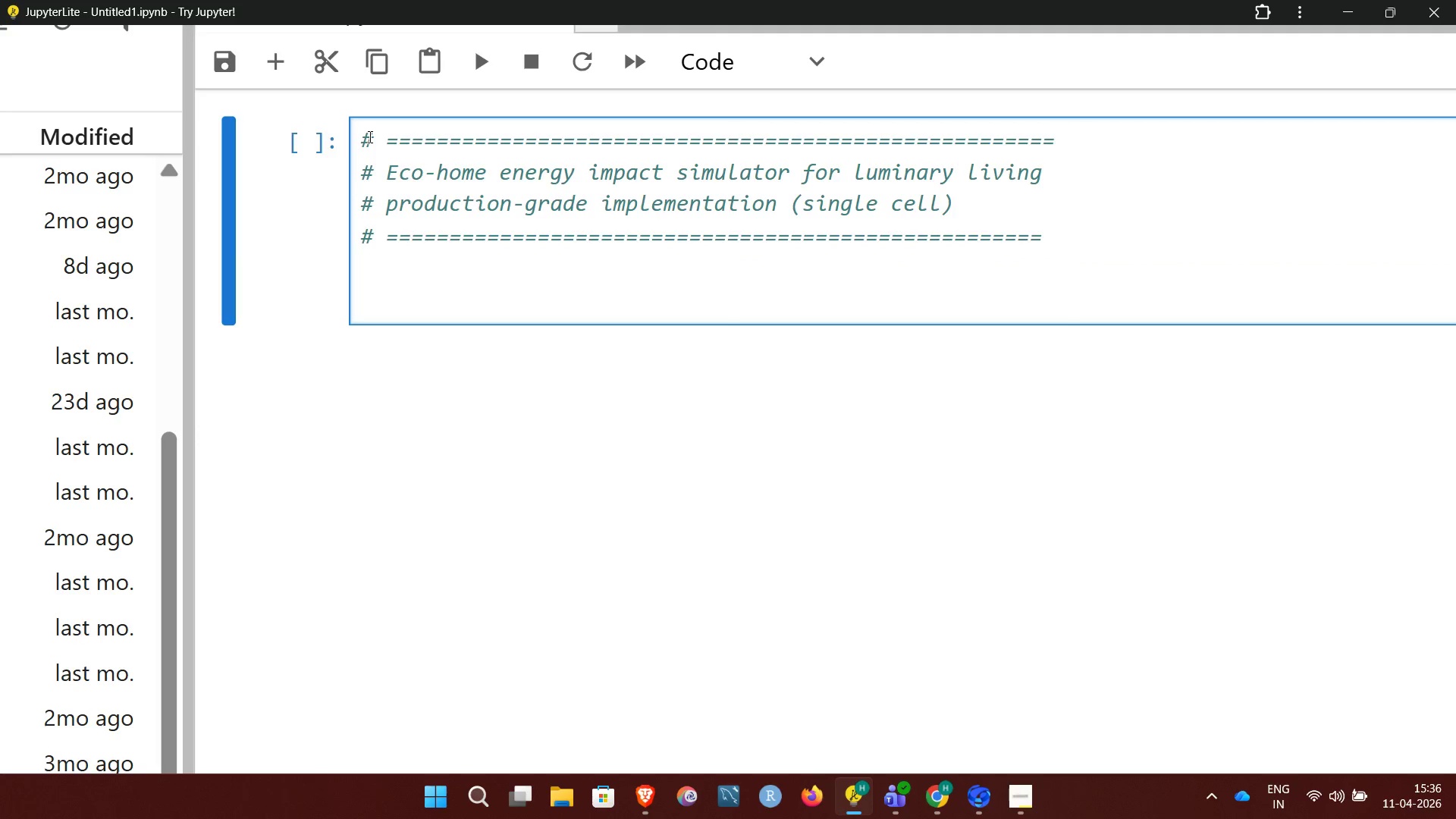 
key(Shift+Quote)
 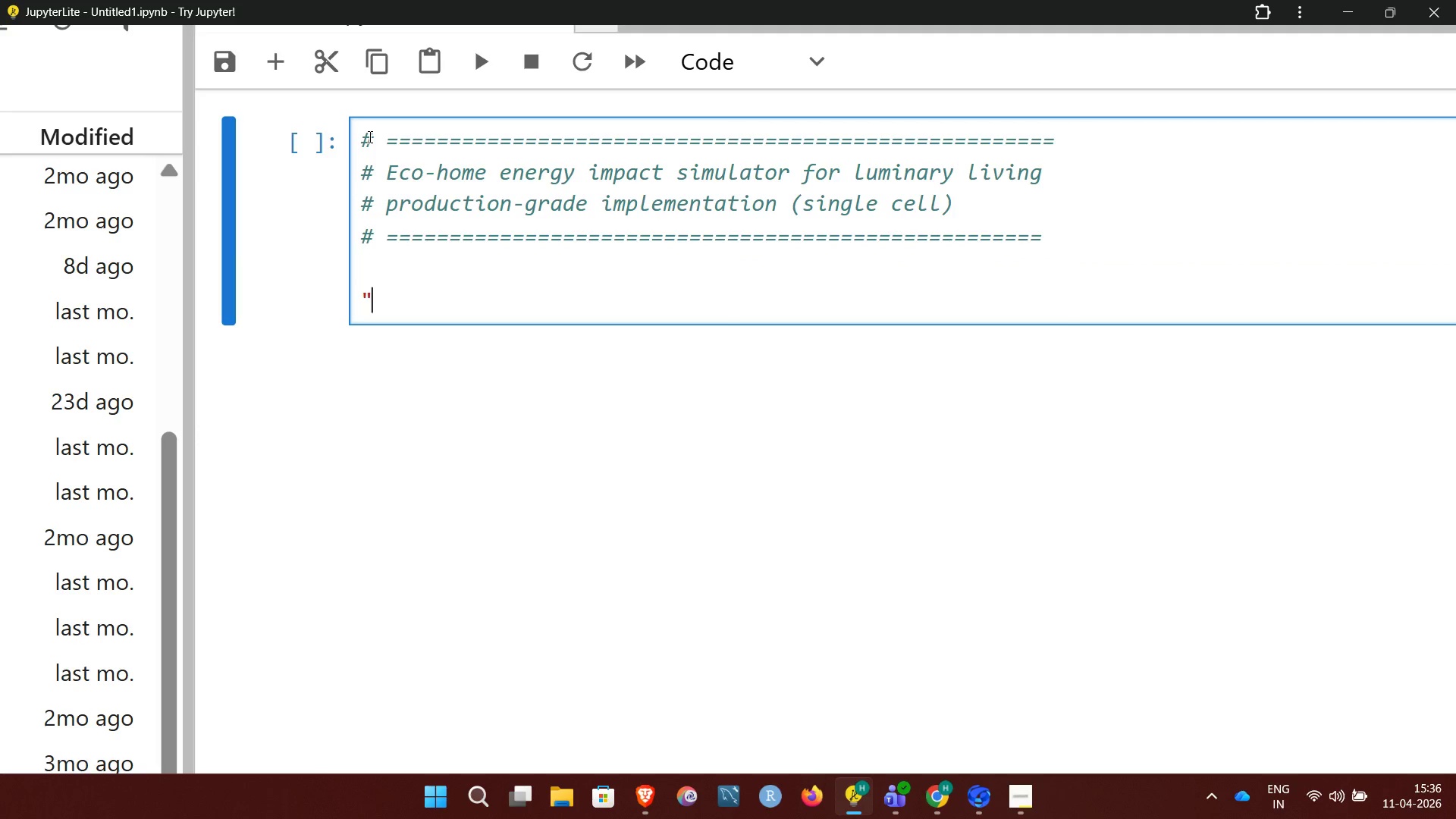 
key(Shift+Quote)
 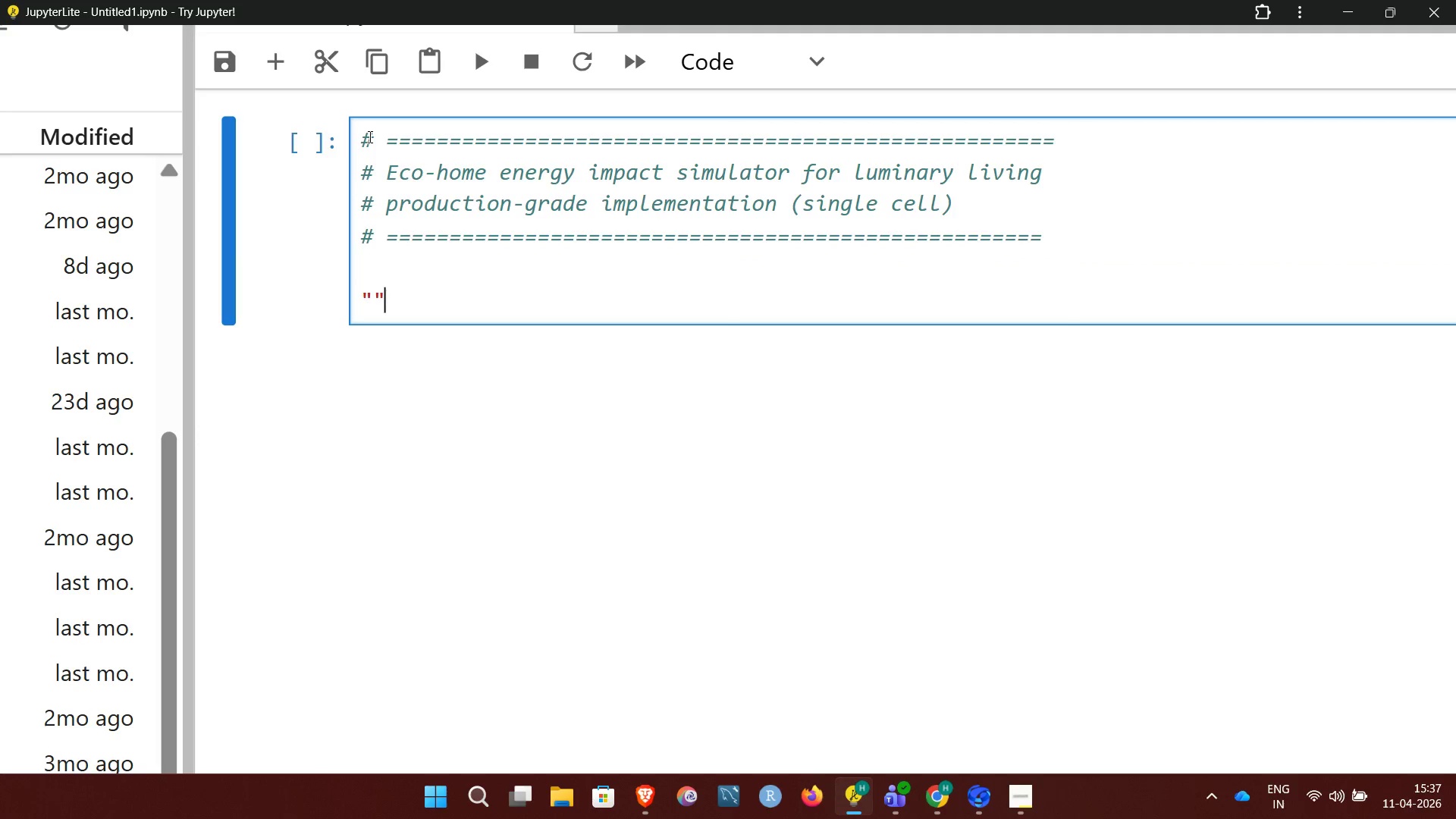 
key(Shift+ShiftRight)
 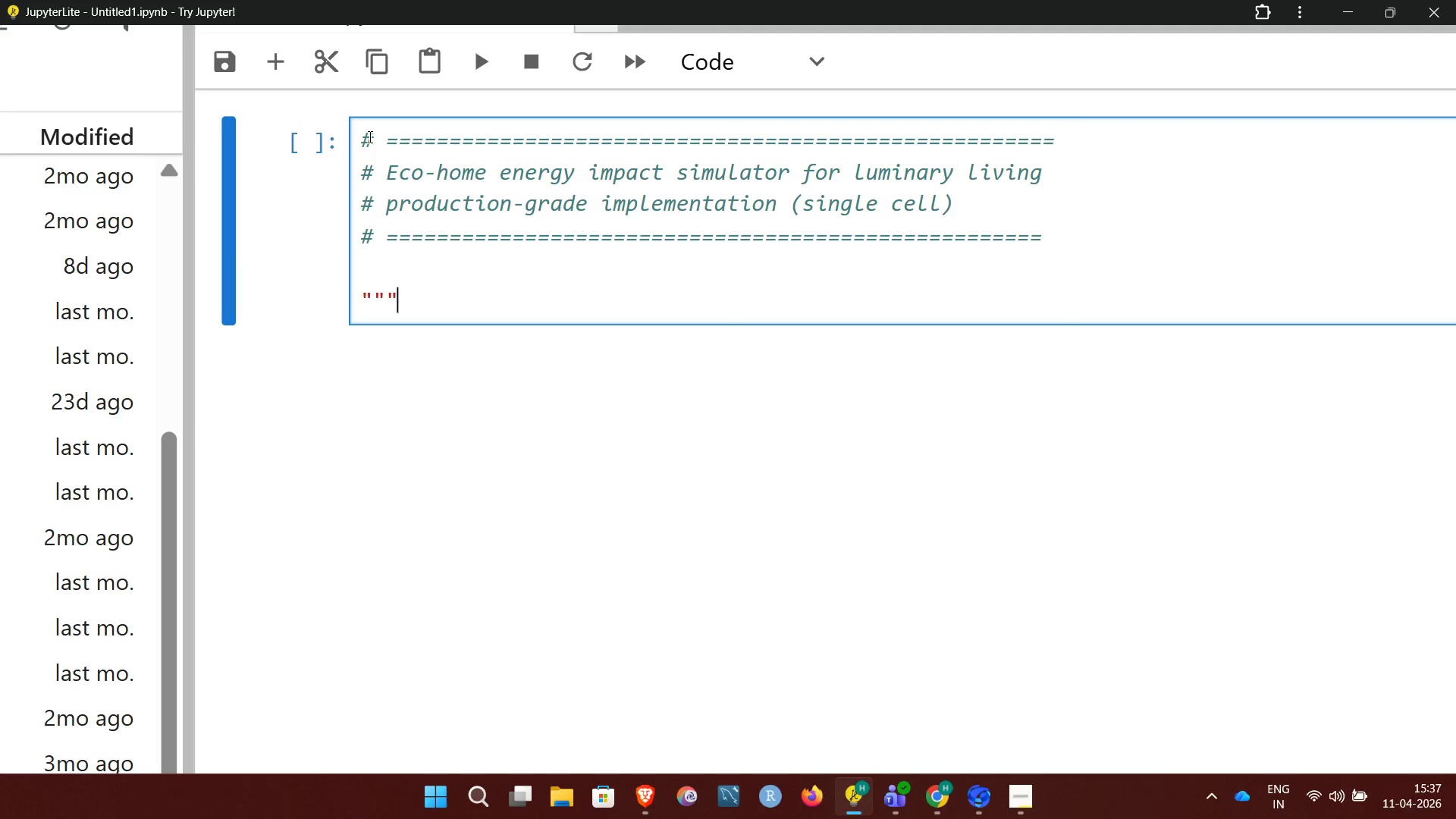 
key(Shift+Quote)
 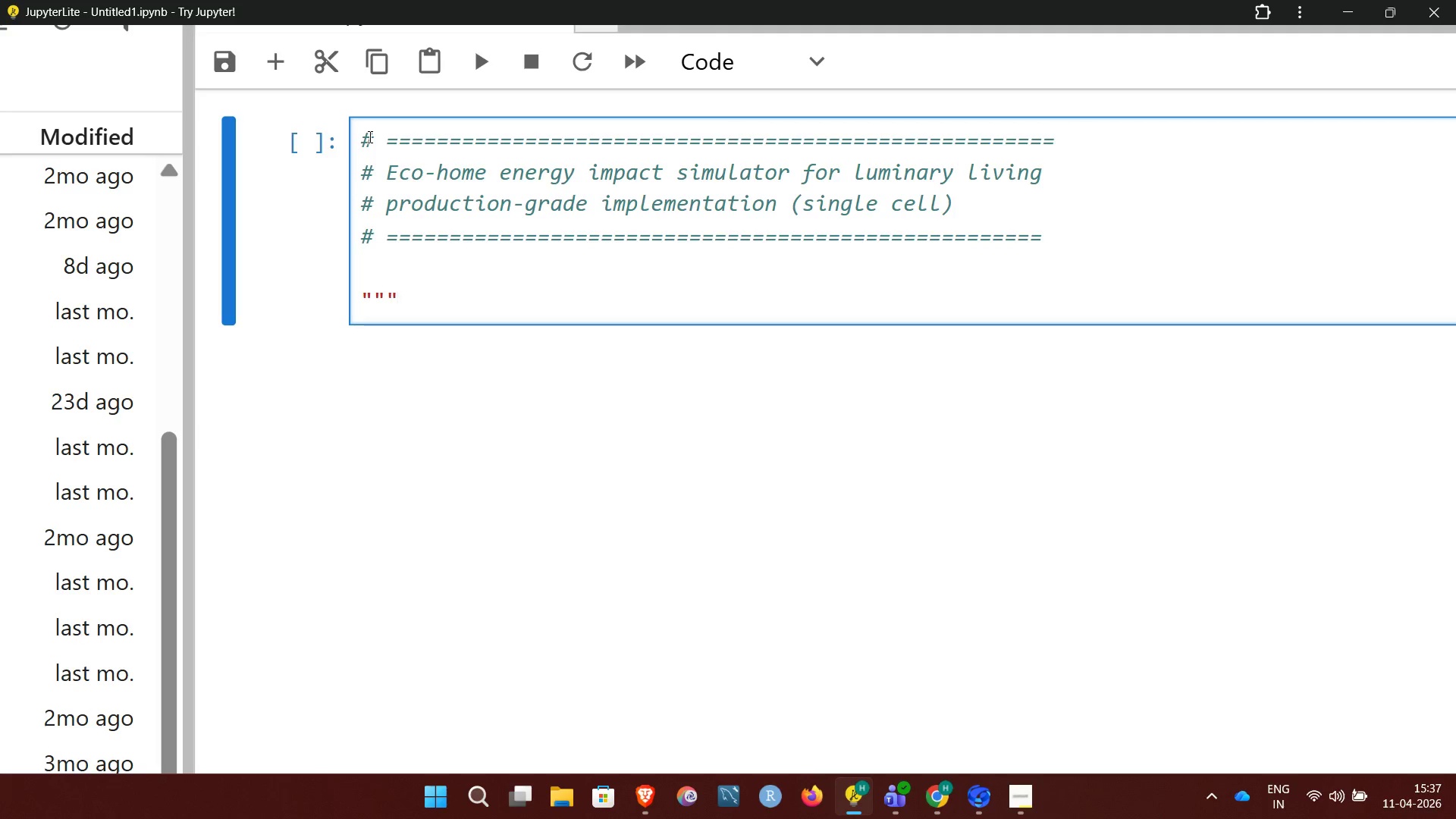 
key(Enter)
 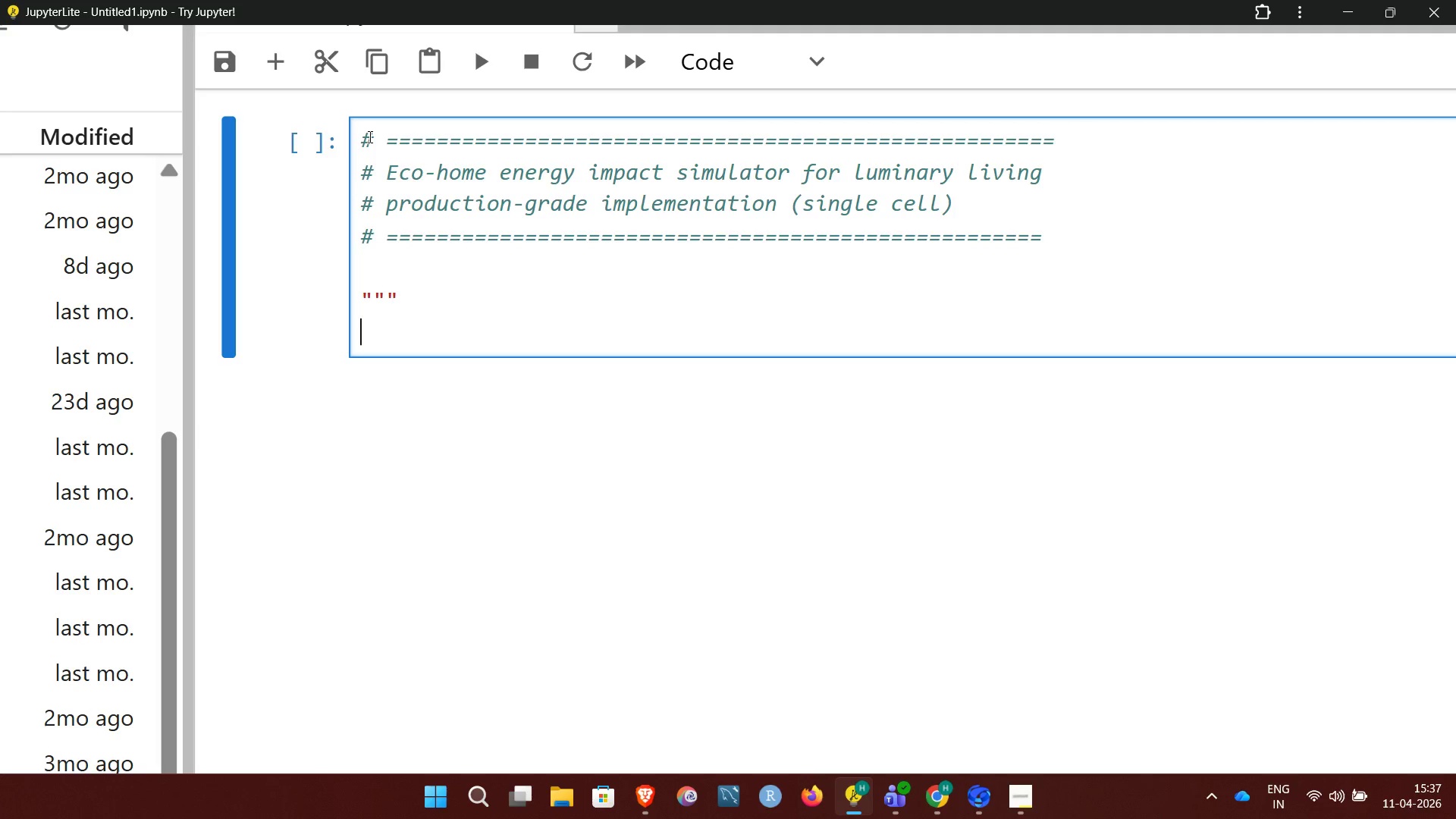 
type(THEORY ^)
key(Backspace)
 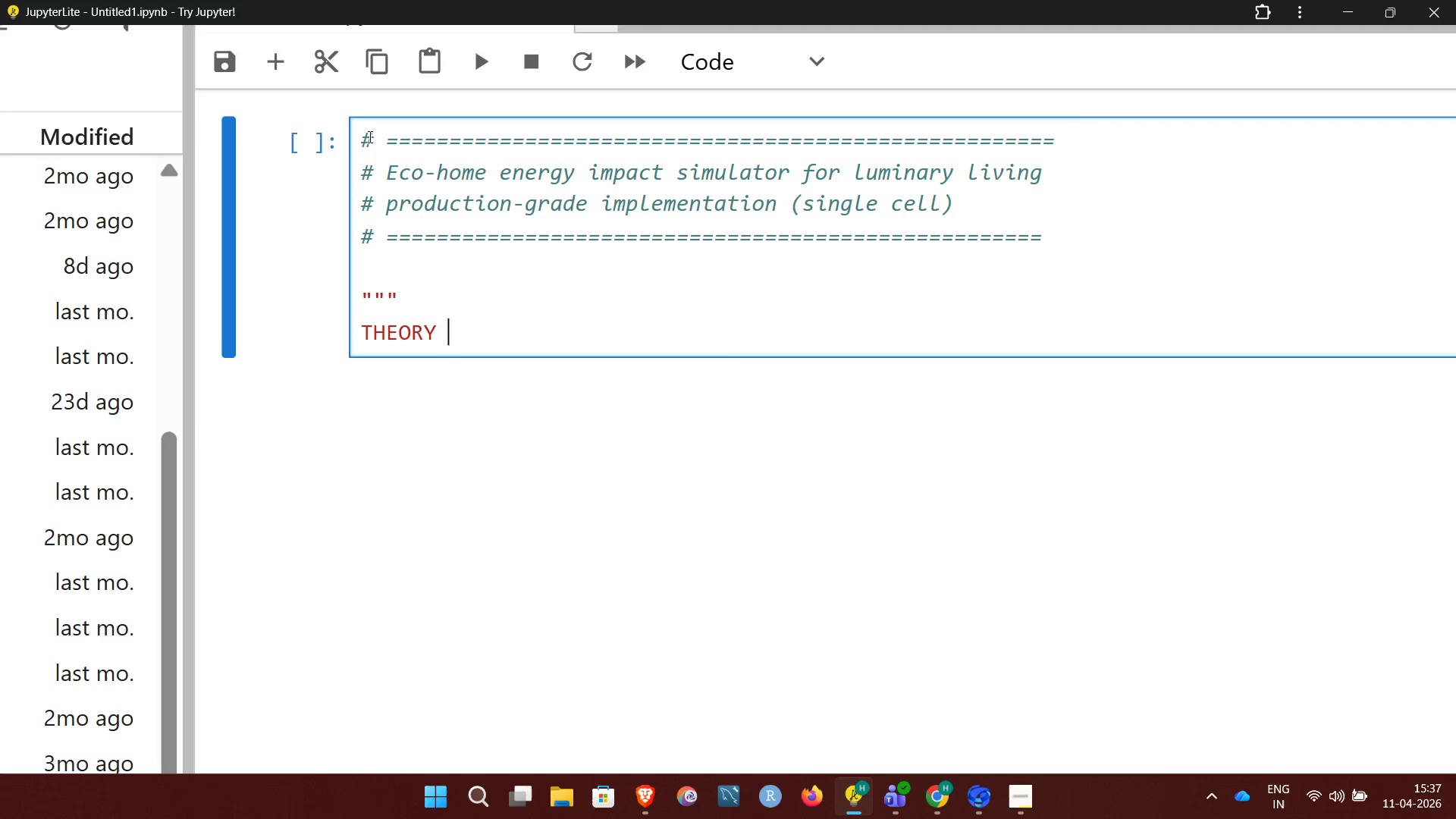 
type(&MODELING BACKGROUND)
 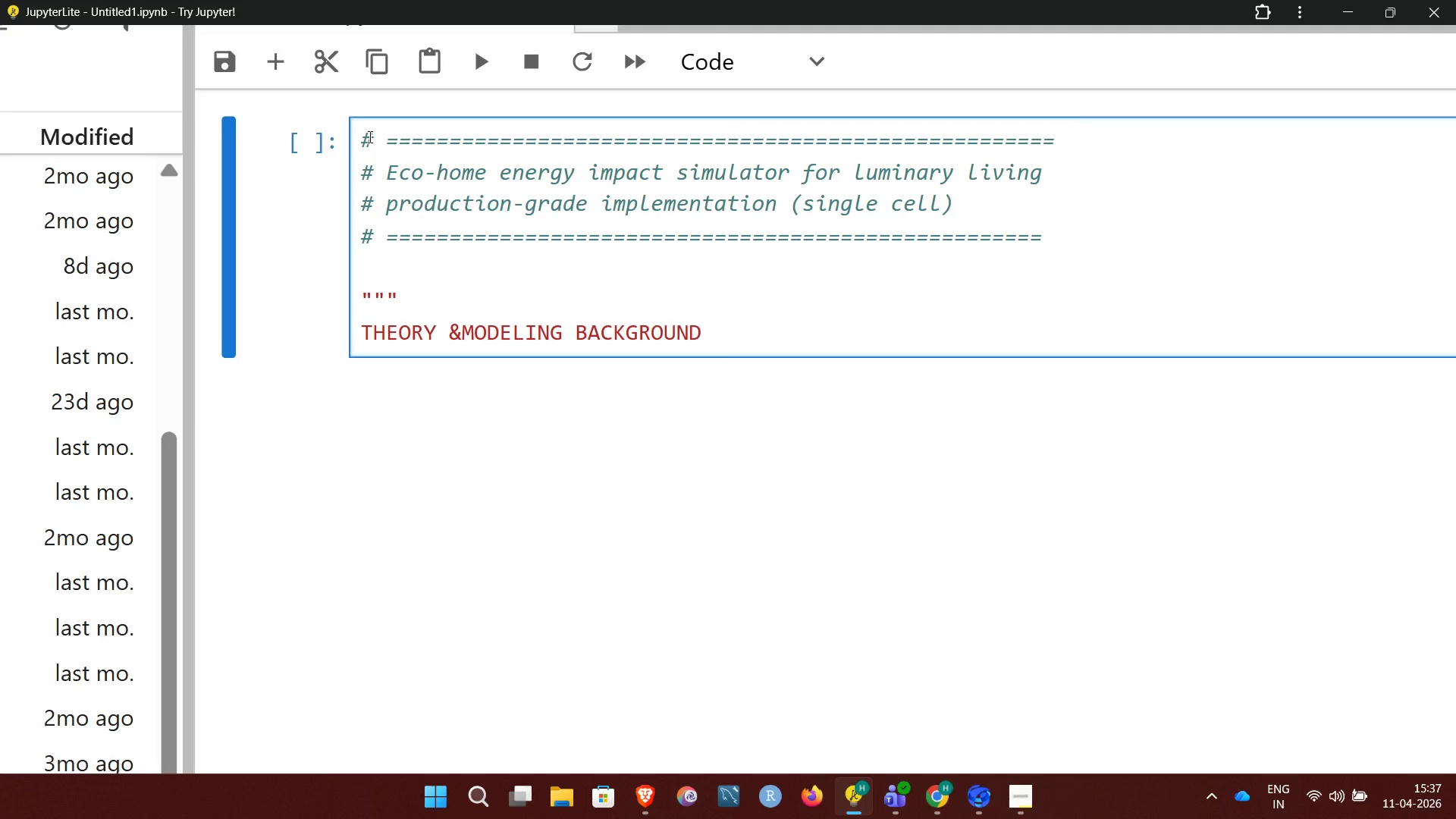 
key(Enter)
 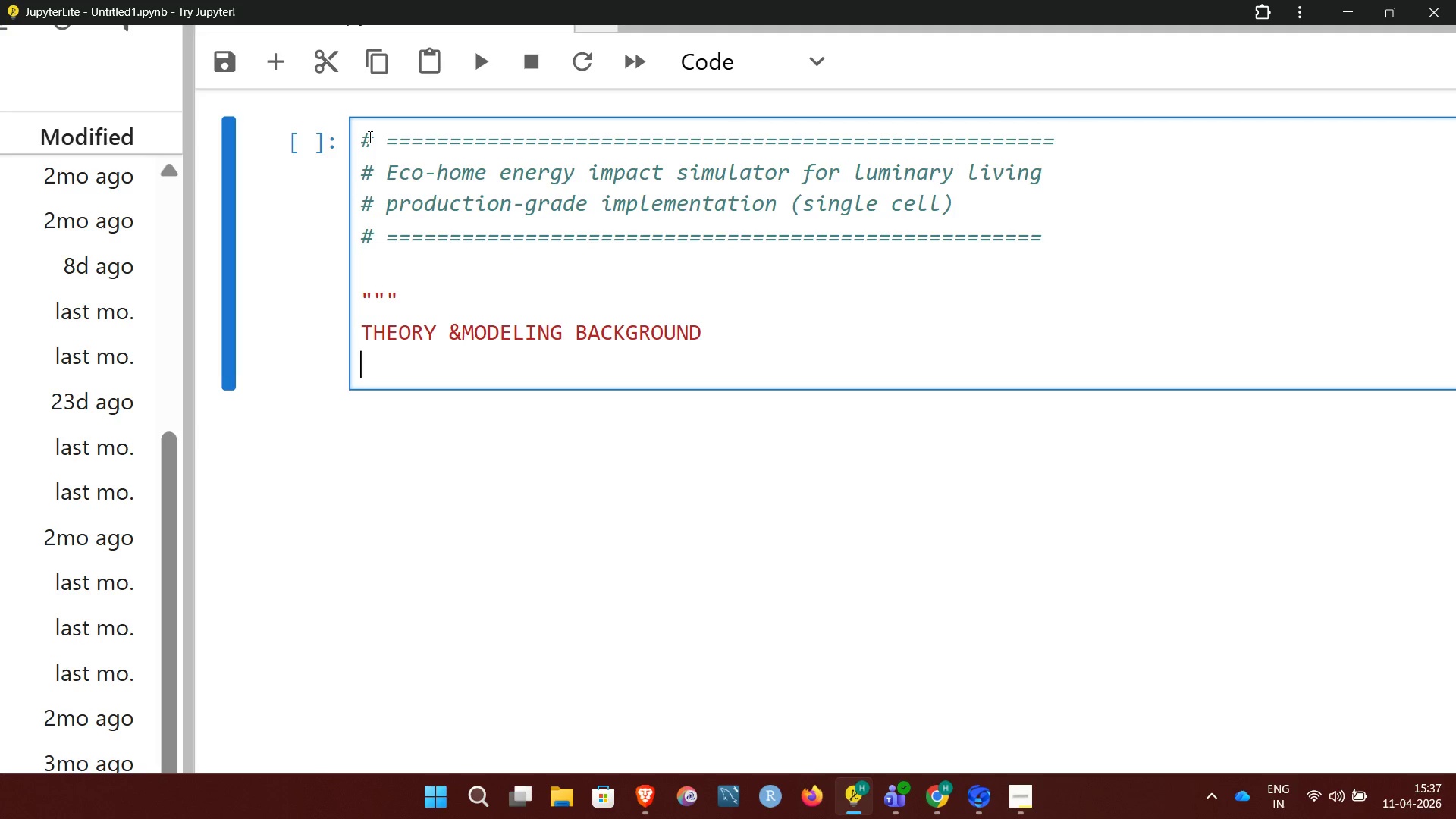 
hold_key(key=Minus, duration=1.5)
 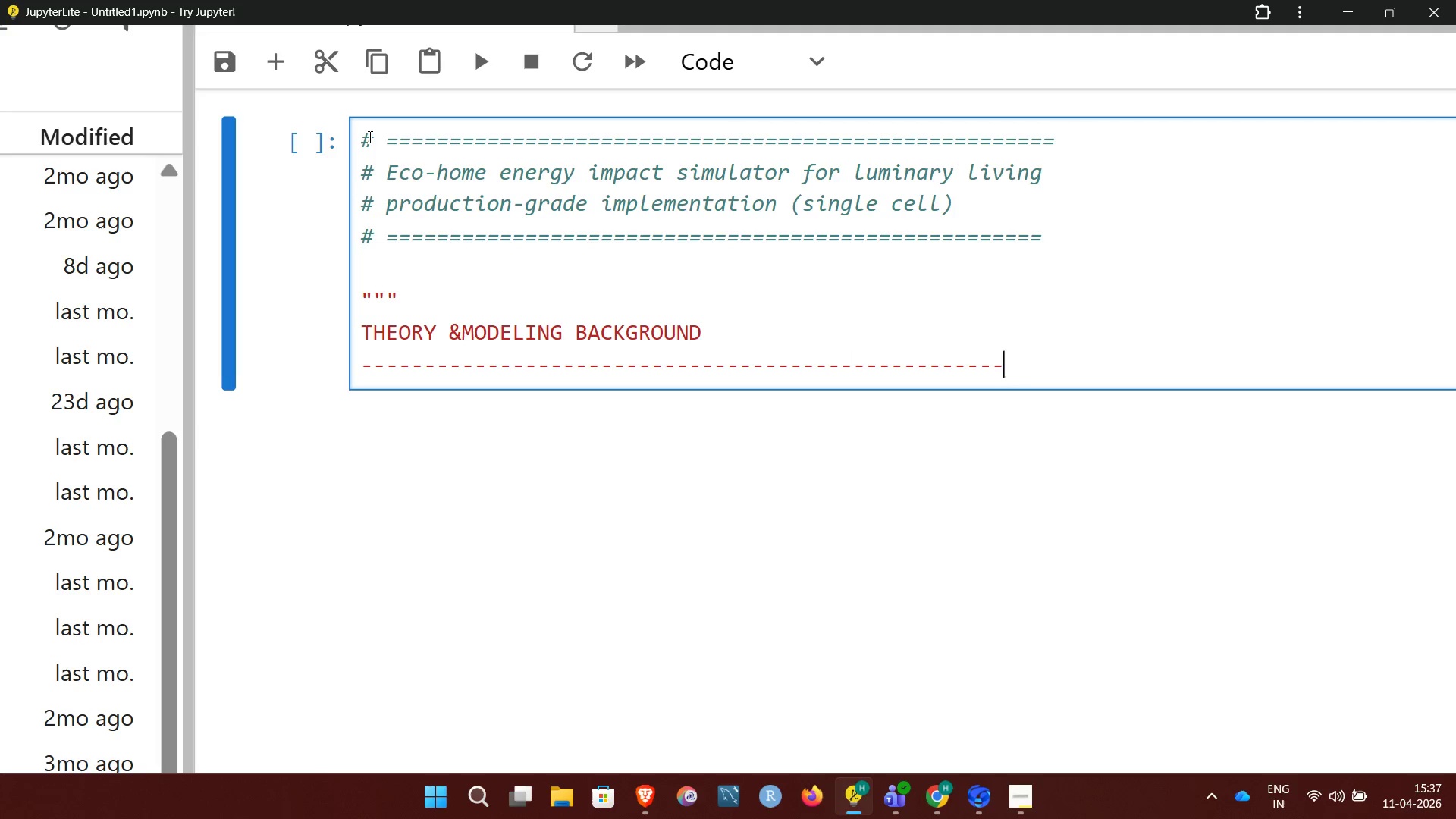 
hold_key(key=Minus, duration=0.77)
 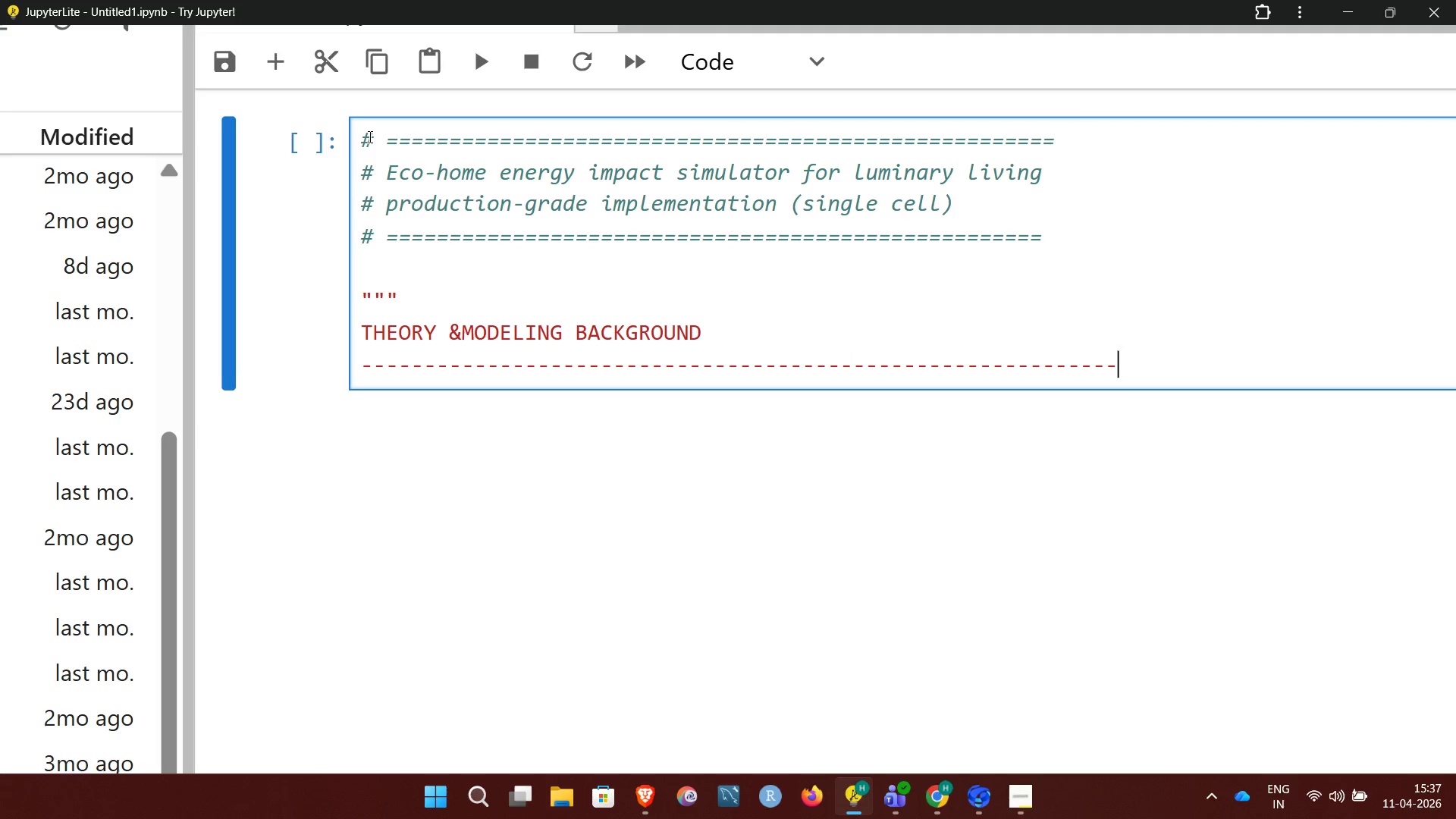 
wait(8.83)
 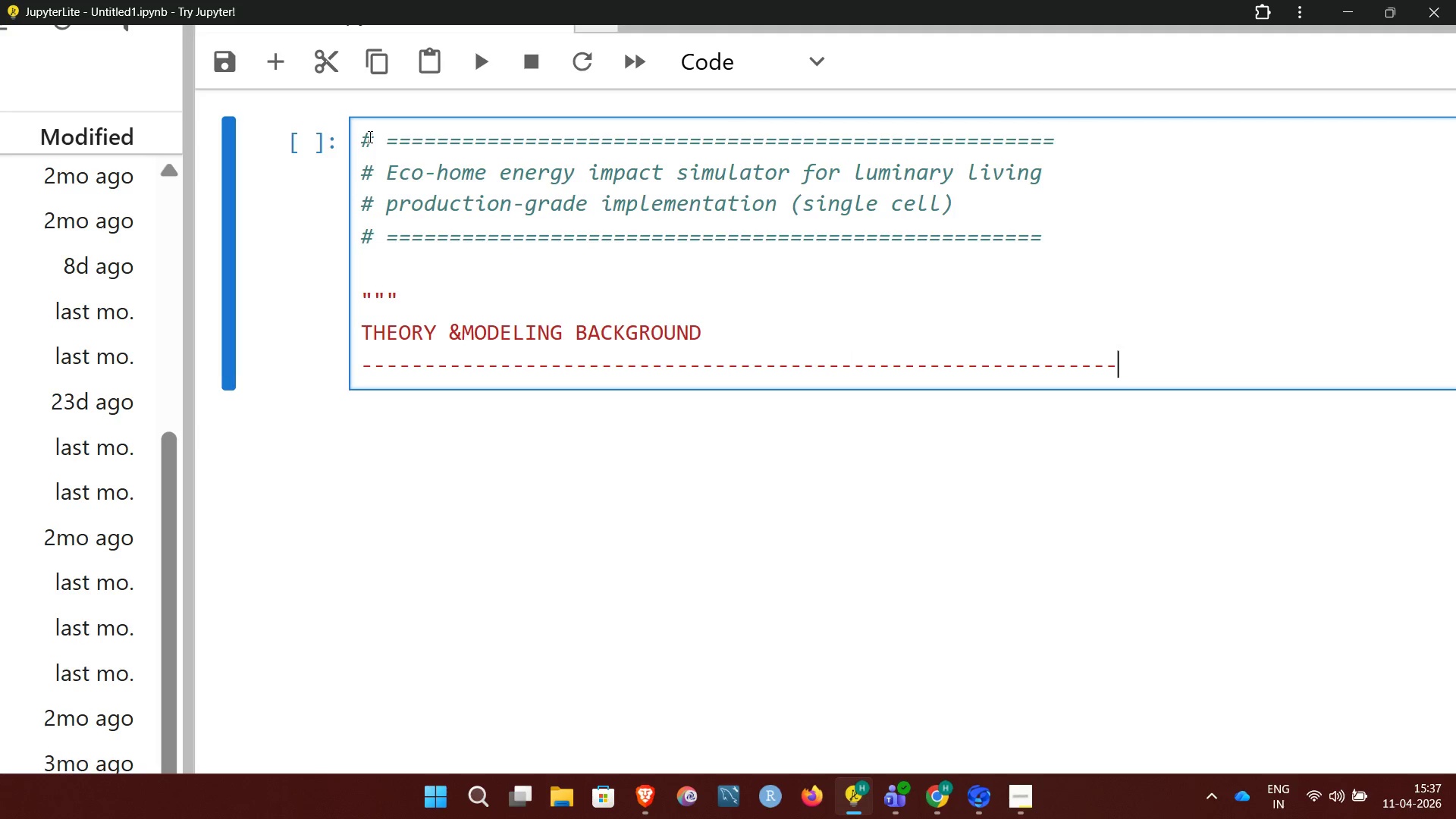 
type(this)
key(Backspace)
key(Backspace)
key(Backspace)
key(Backspace)
 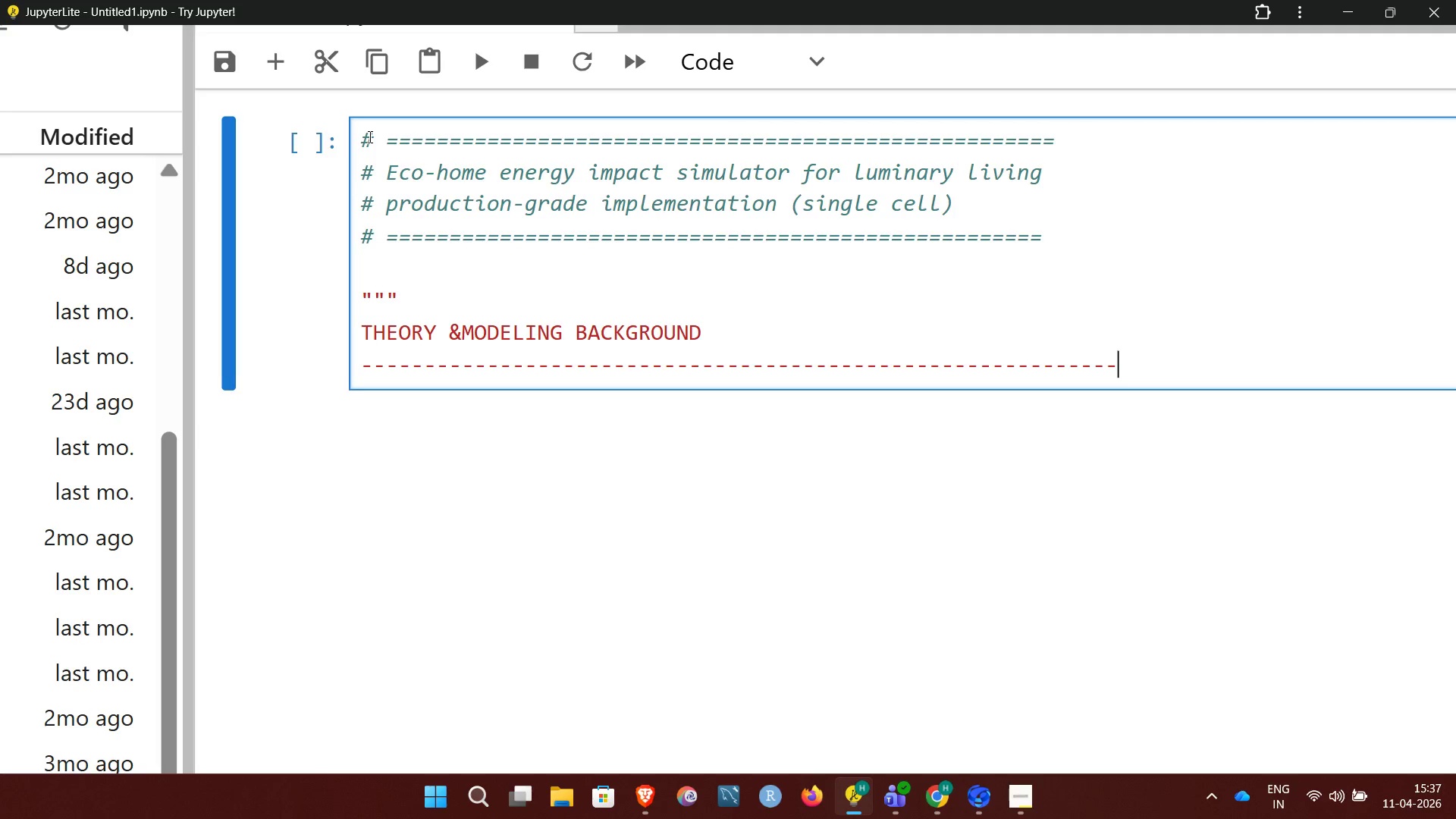 
key(Enter)
 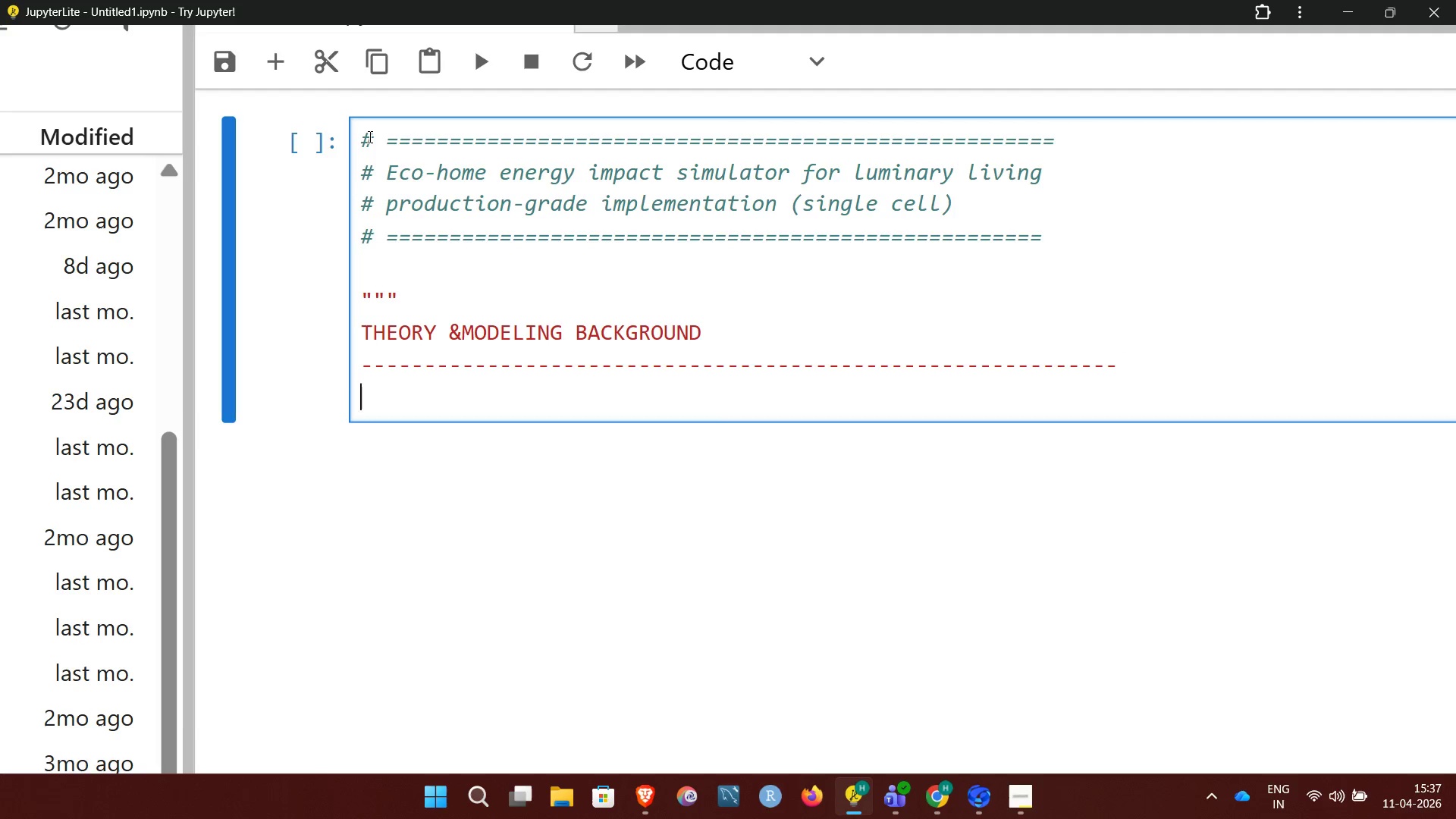 
type(this)
 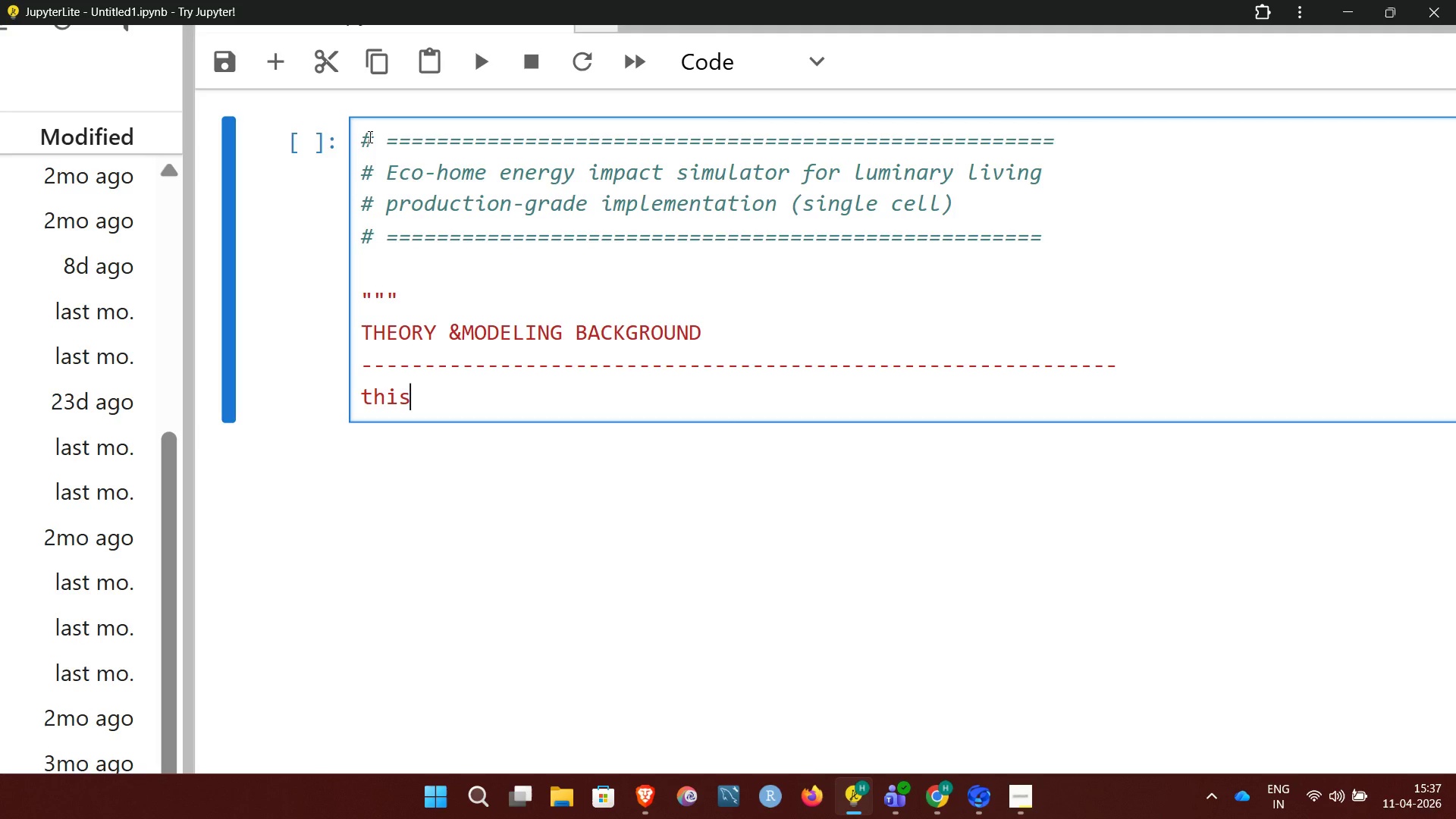 
wait(8.81)
 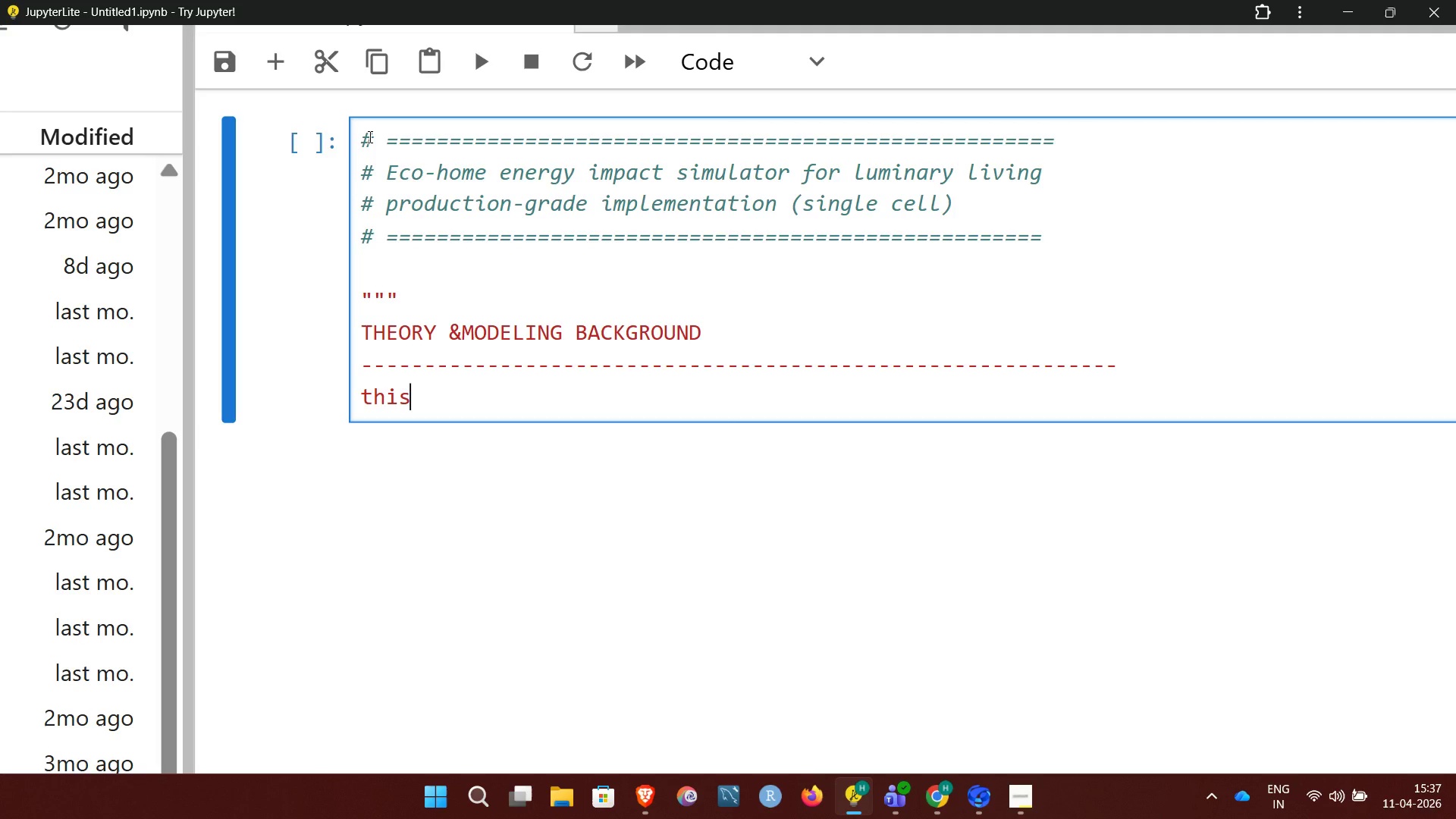 
type(simulation models)
key(Backspace)
type(t)
key(Backspace)
 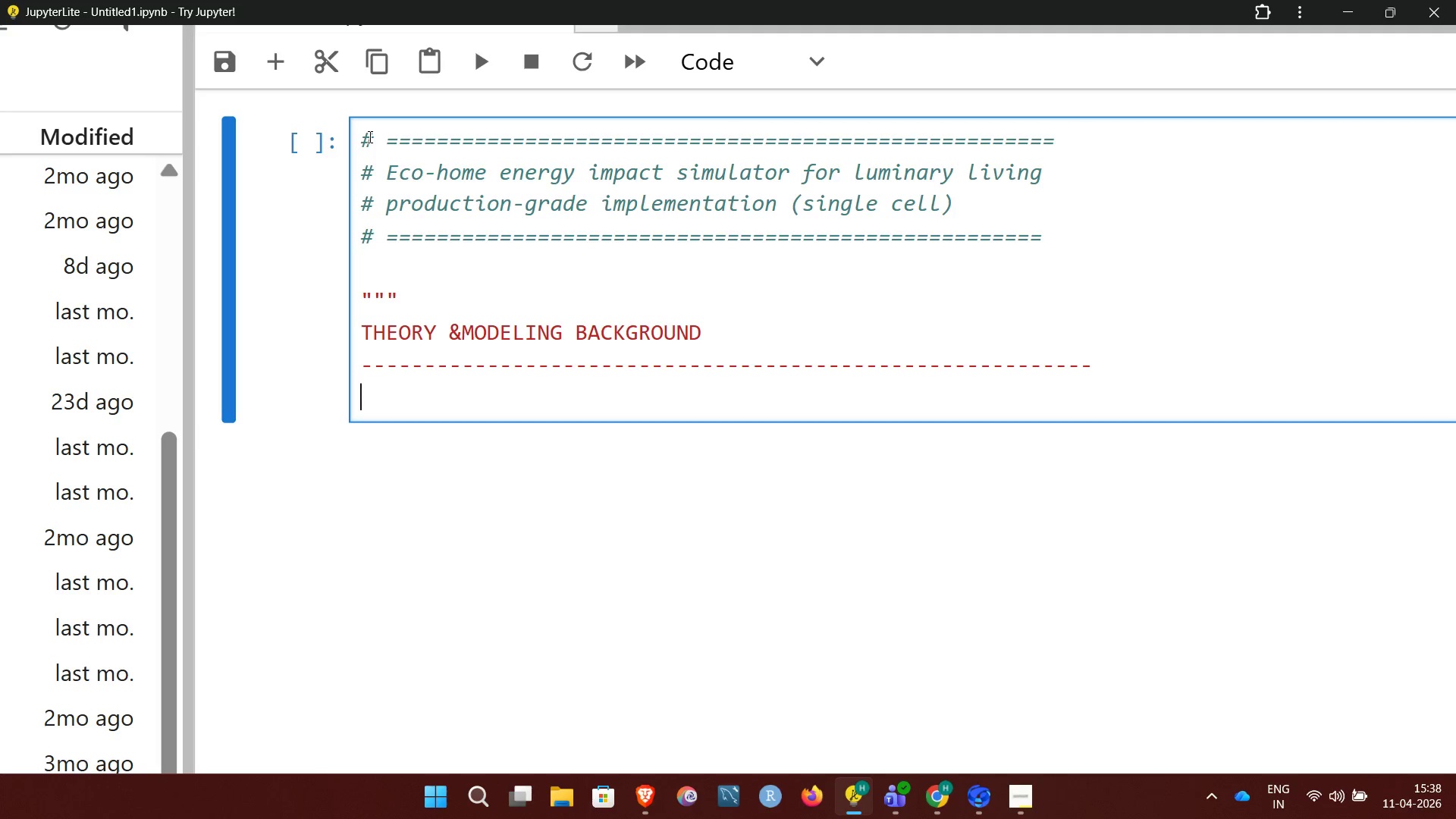 
key(Enter)
 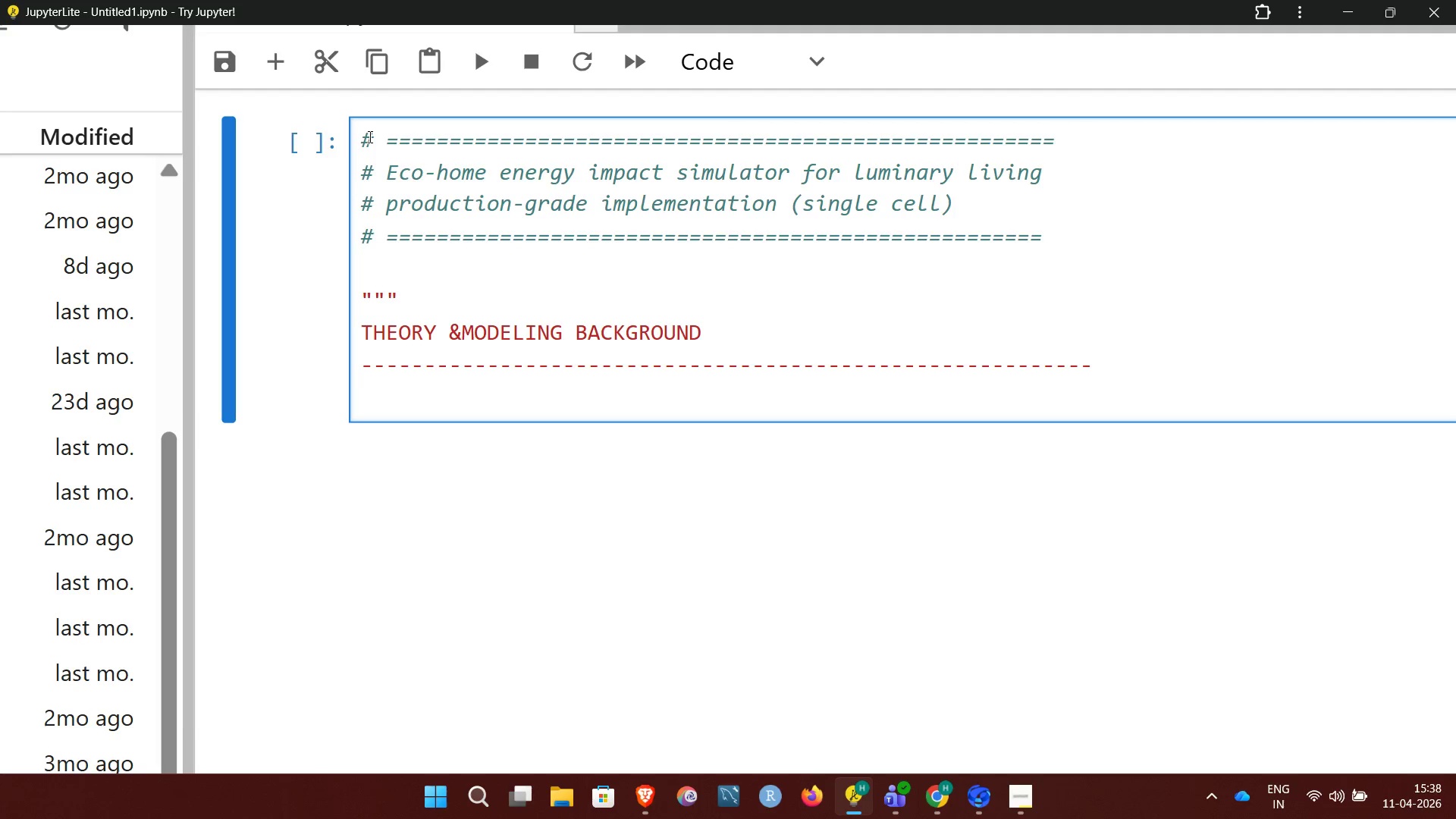 
type(This simulation models)
 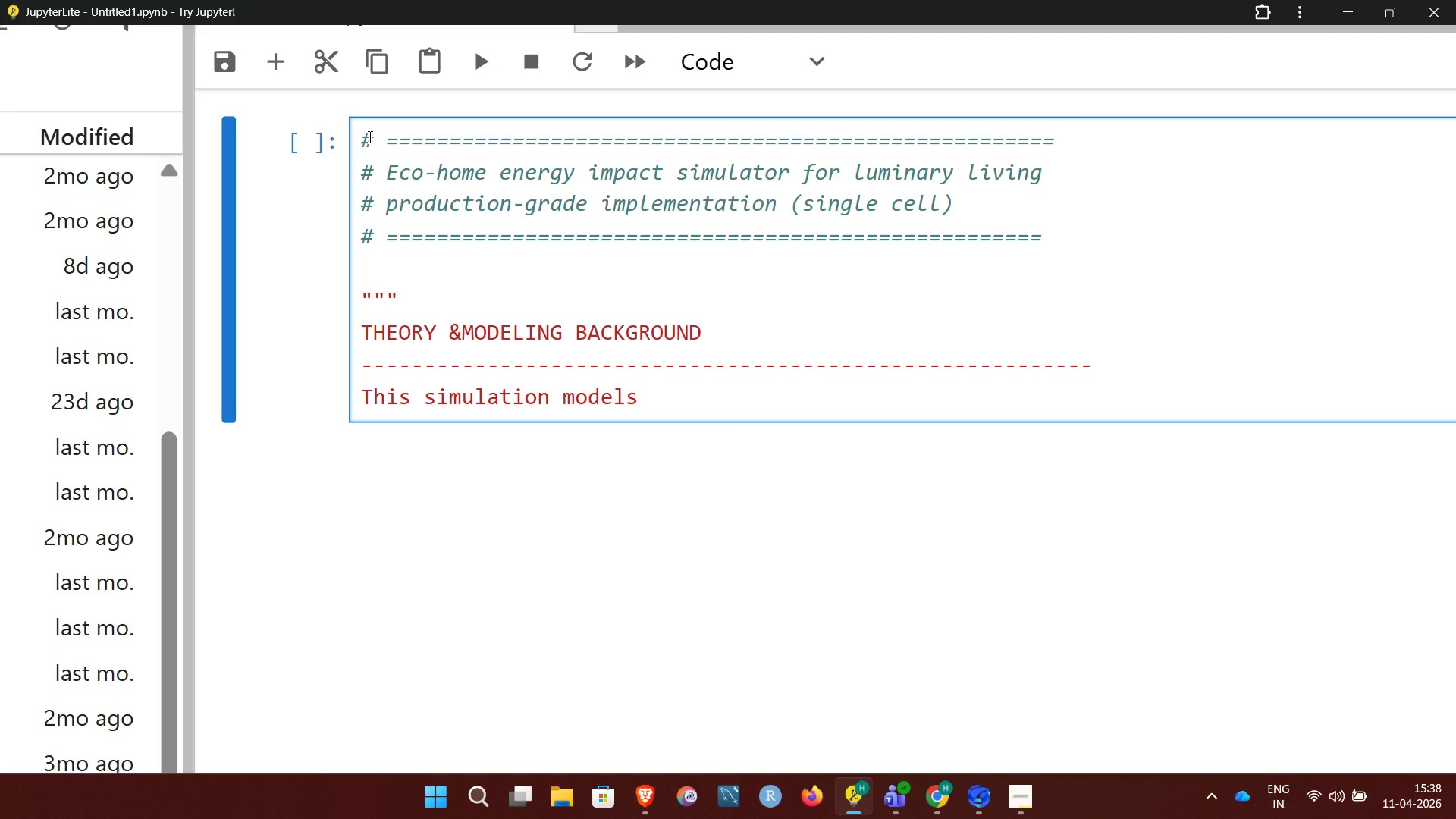 
wait(7.25)
 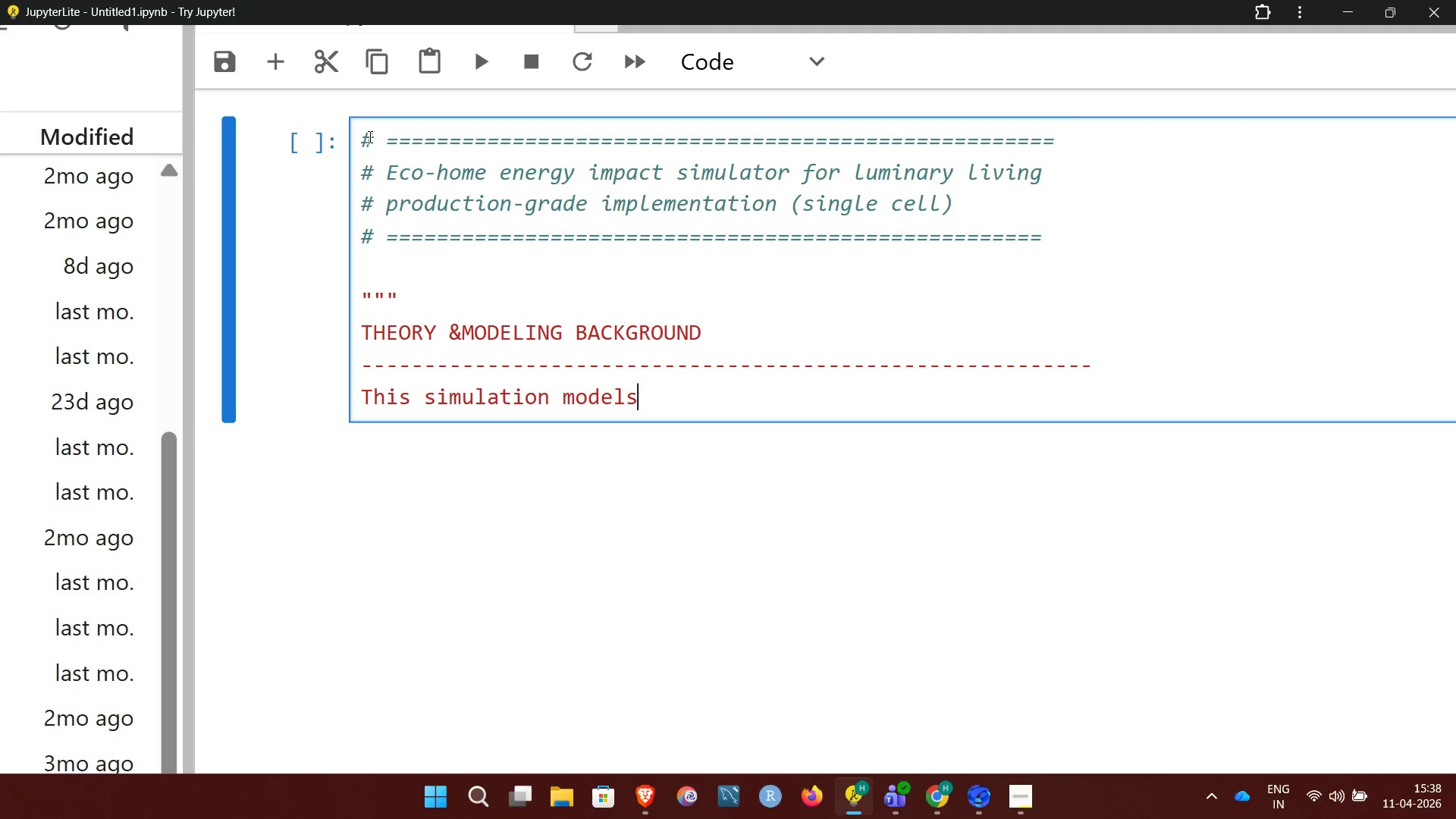 
type(residental)
key(Backspace)
key(Backspace)
key(Backspace)
key(Backspace)
key(Backspace)
key(Backspace)
key(Backspace)
key(Backspace)
key(Backspace)
key(Backspace)
type( residental electricity s)
key(Backspace)
type(consumption)
 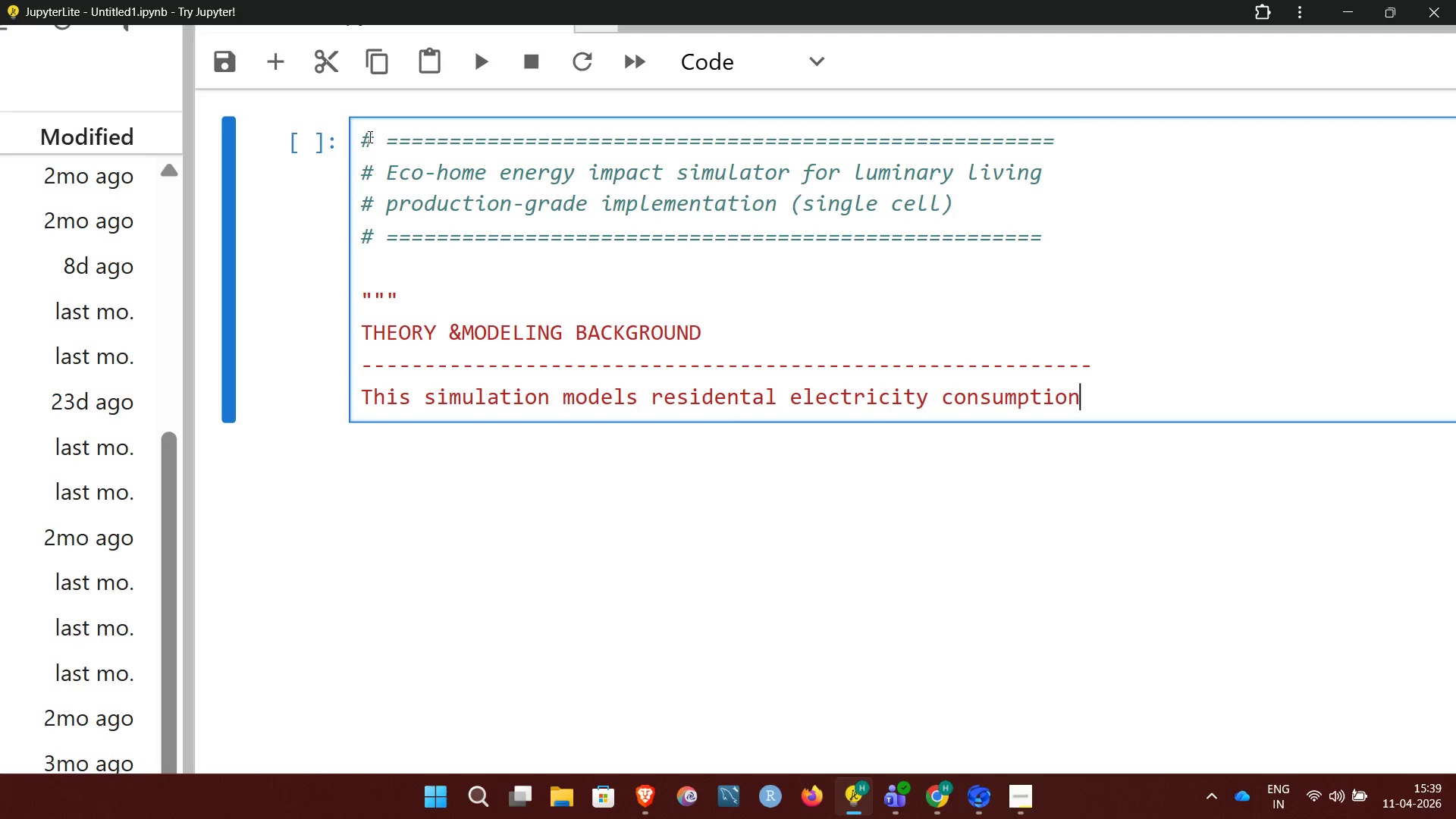 
wait(5.03)
 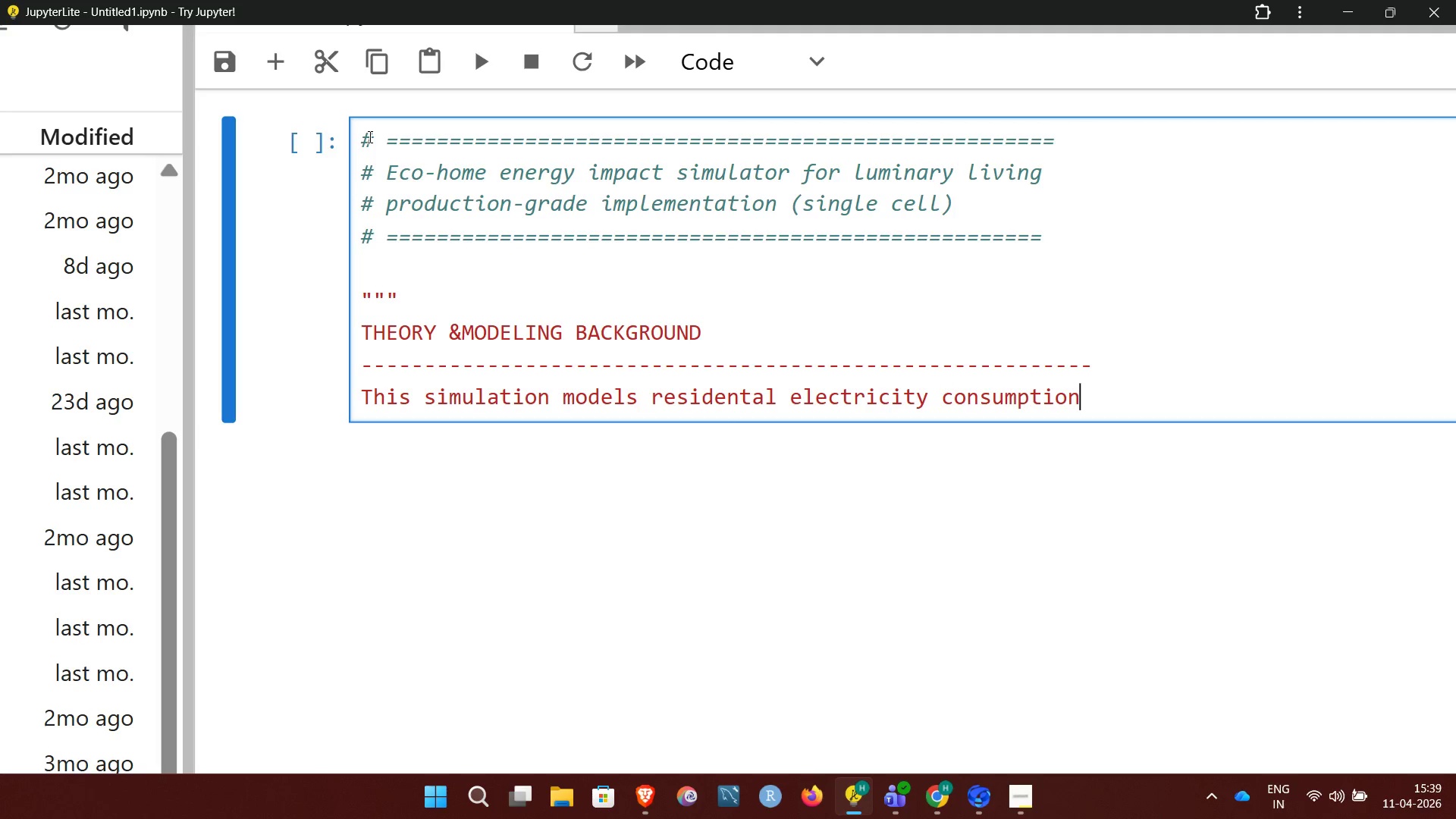 
key(Enter)
 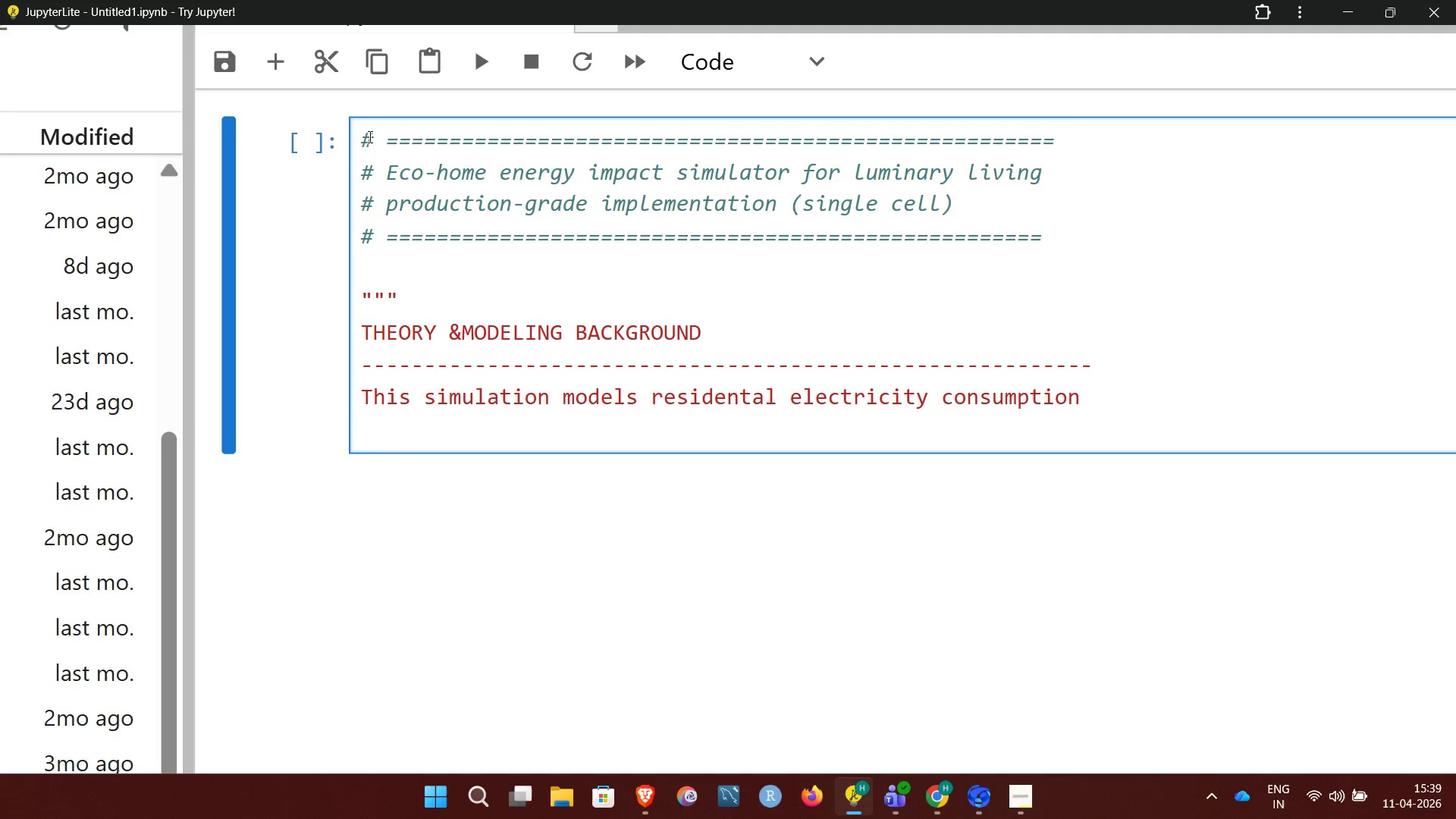 
type(over a2)
key(Backspace)
type( 24- hour)
 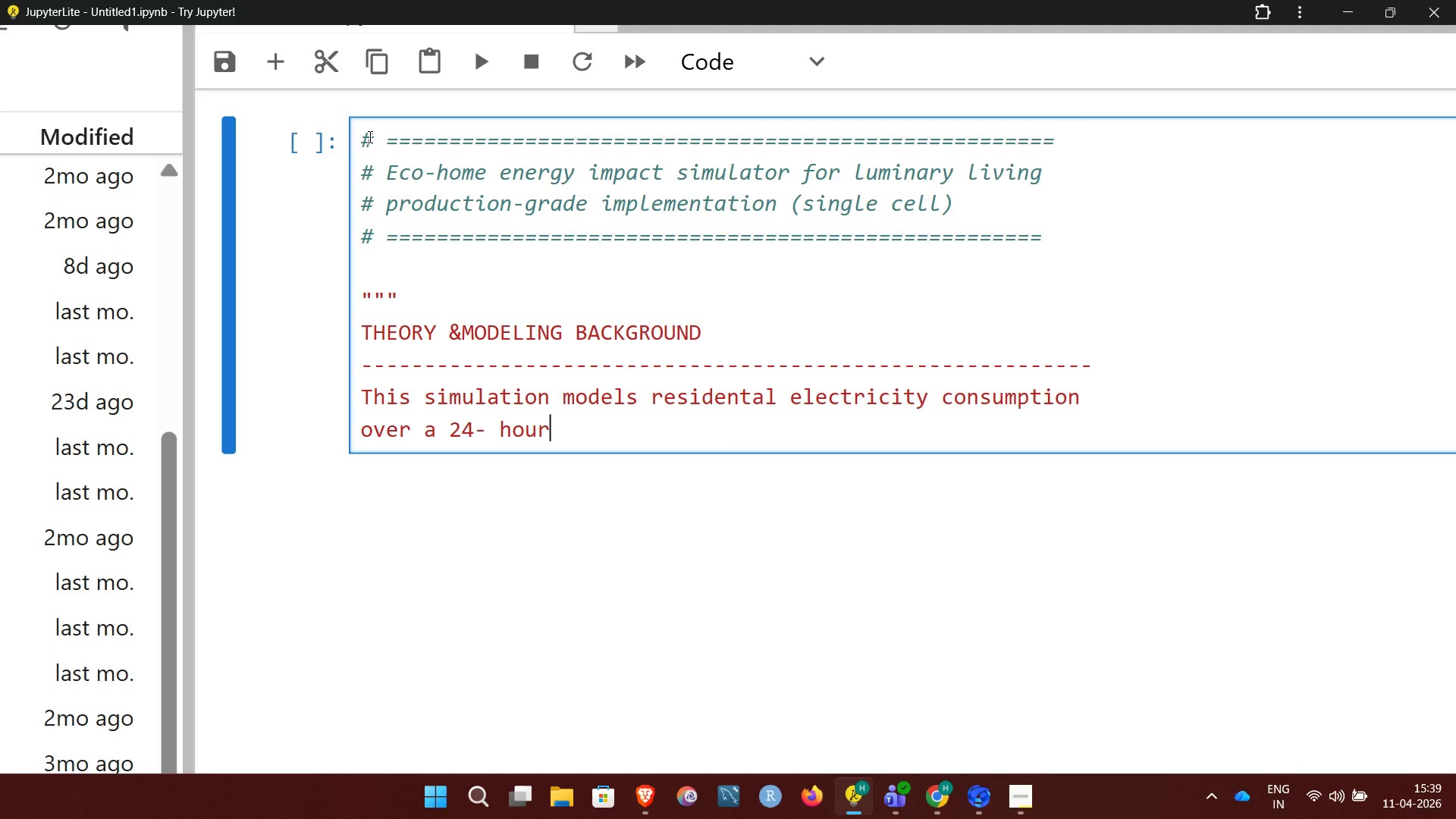 
wait(18.52)
 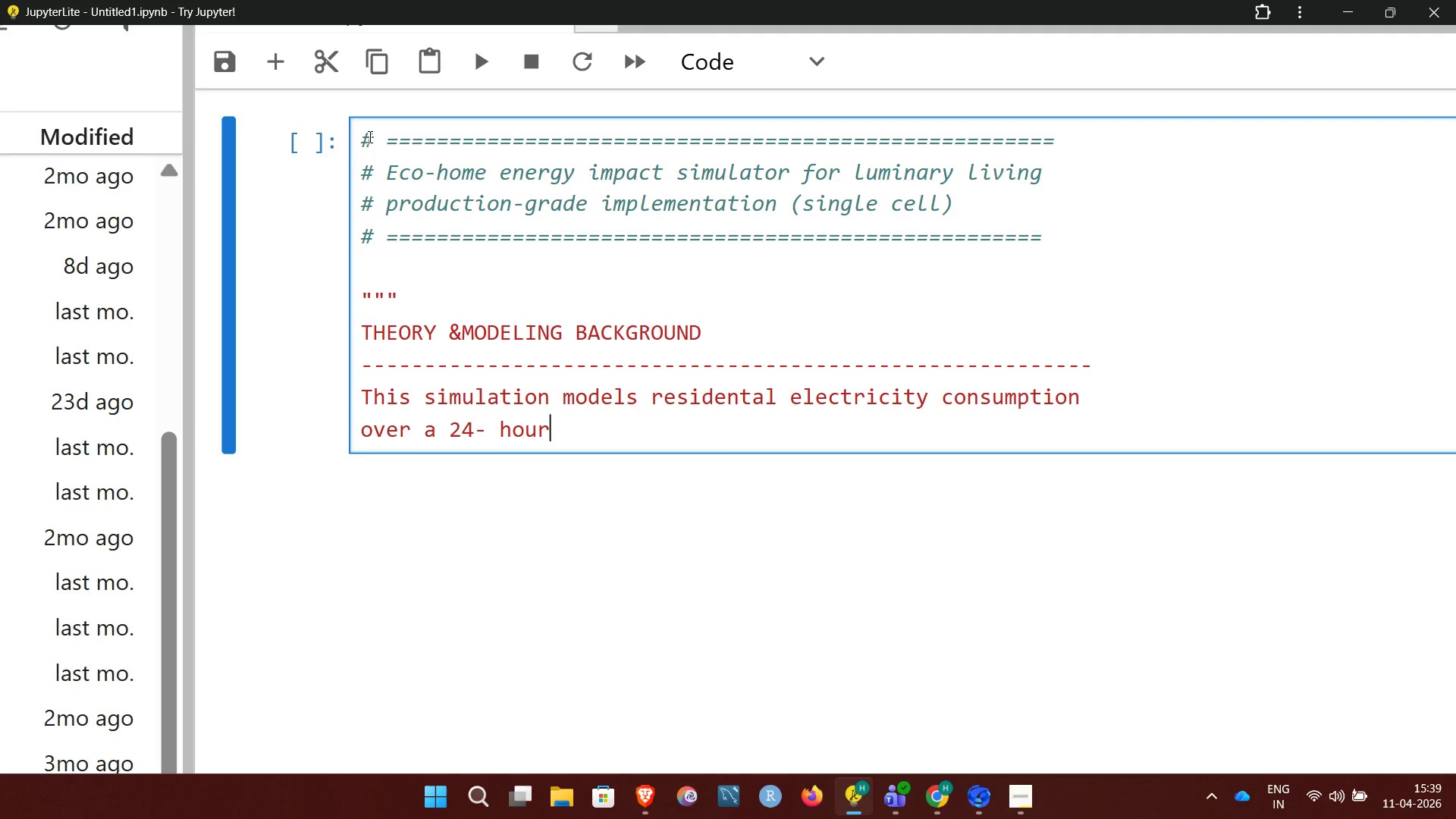 
type( period)
 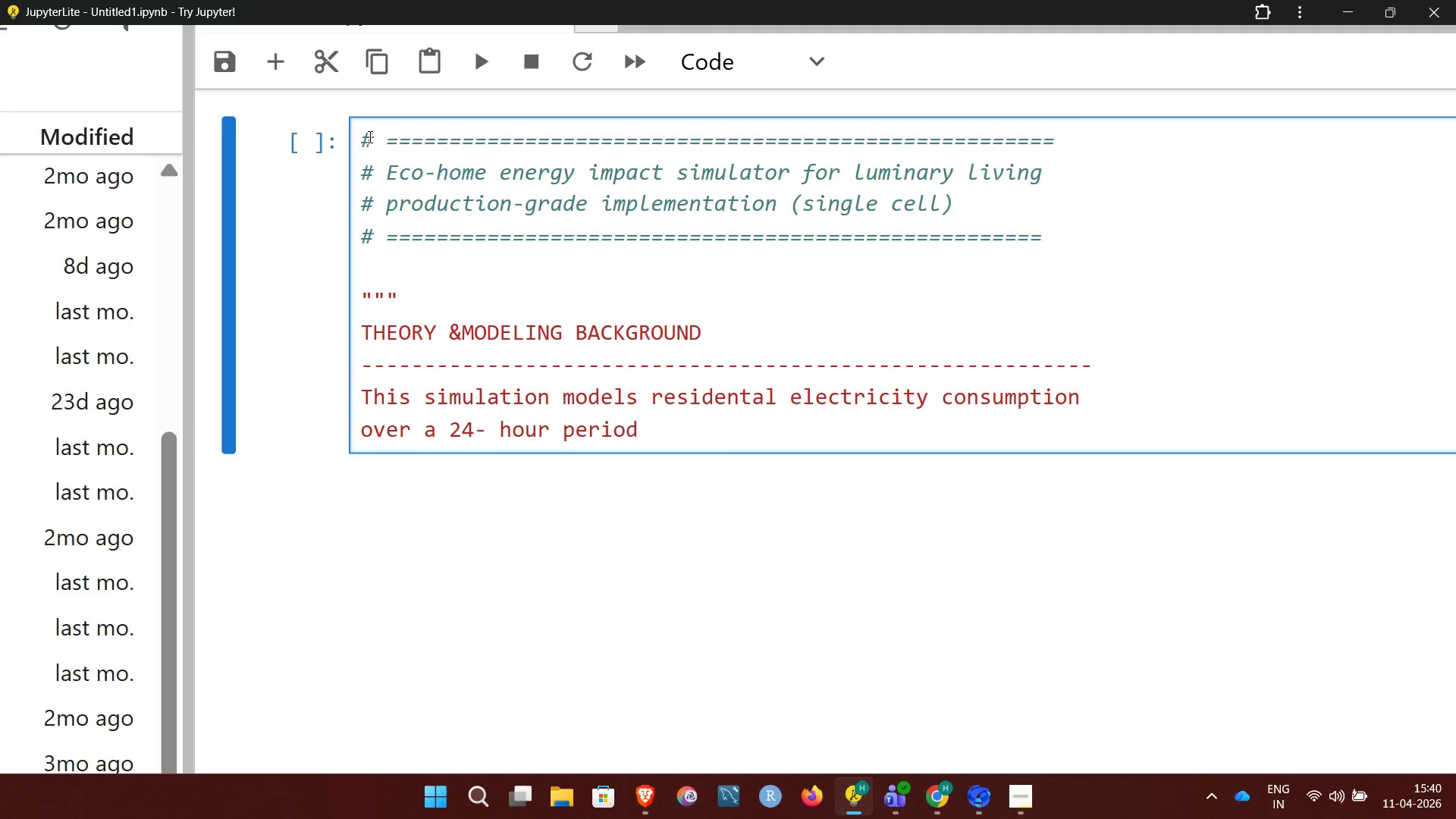 
wait(48.91)
 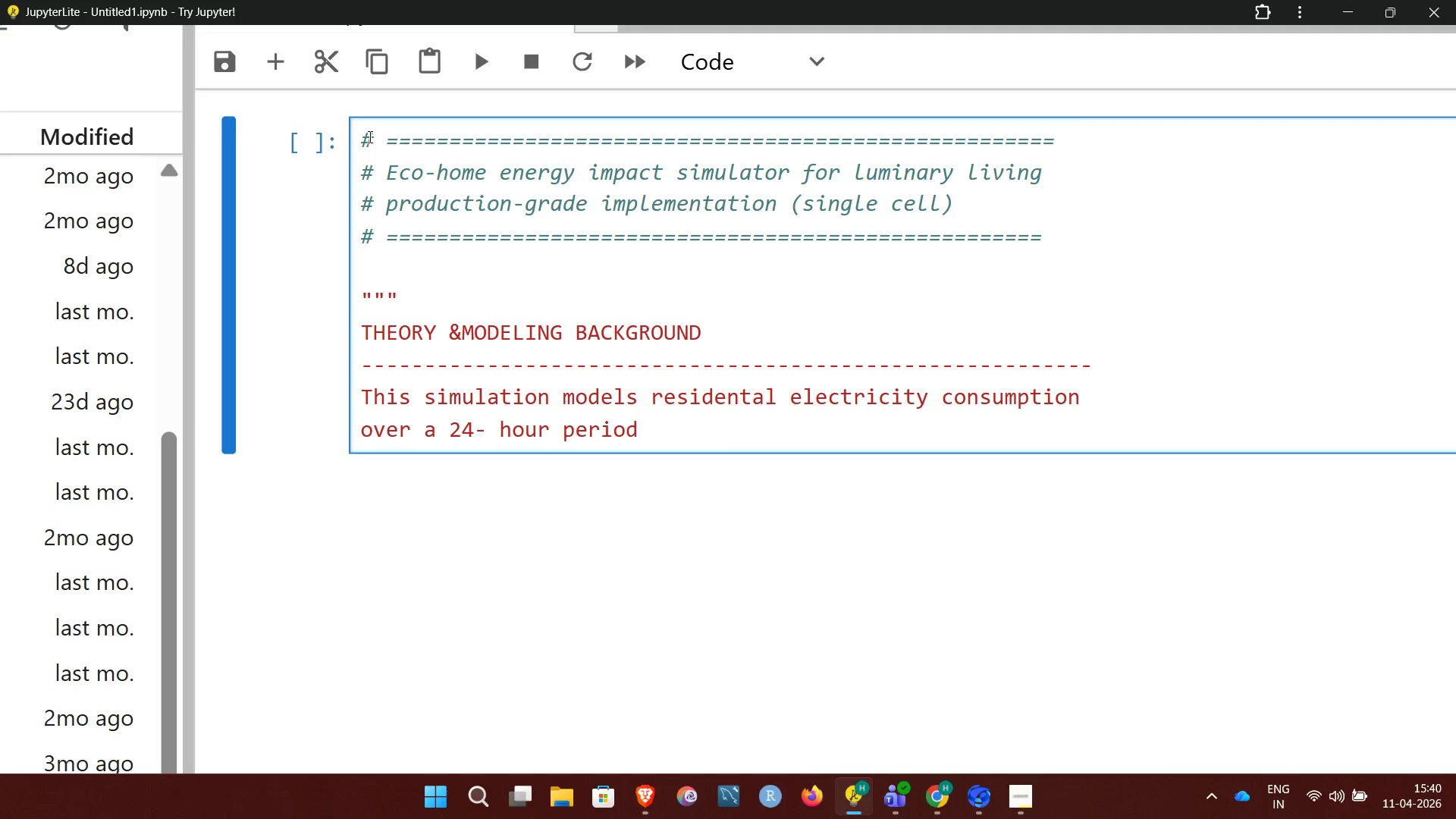 
type( using)
 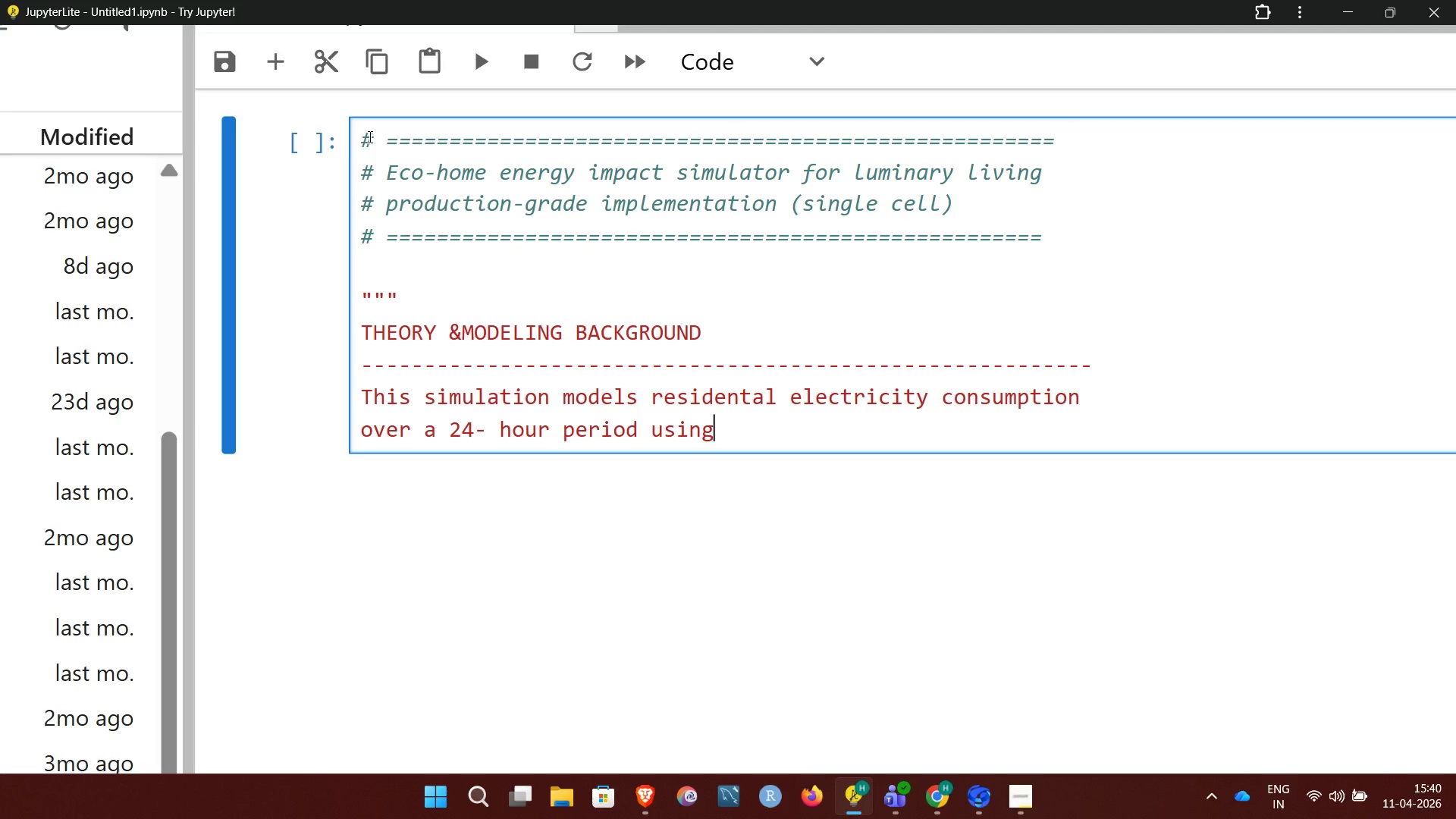 
wait(8.95)
 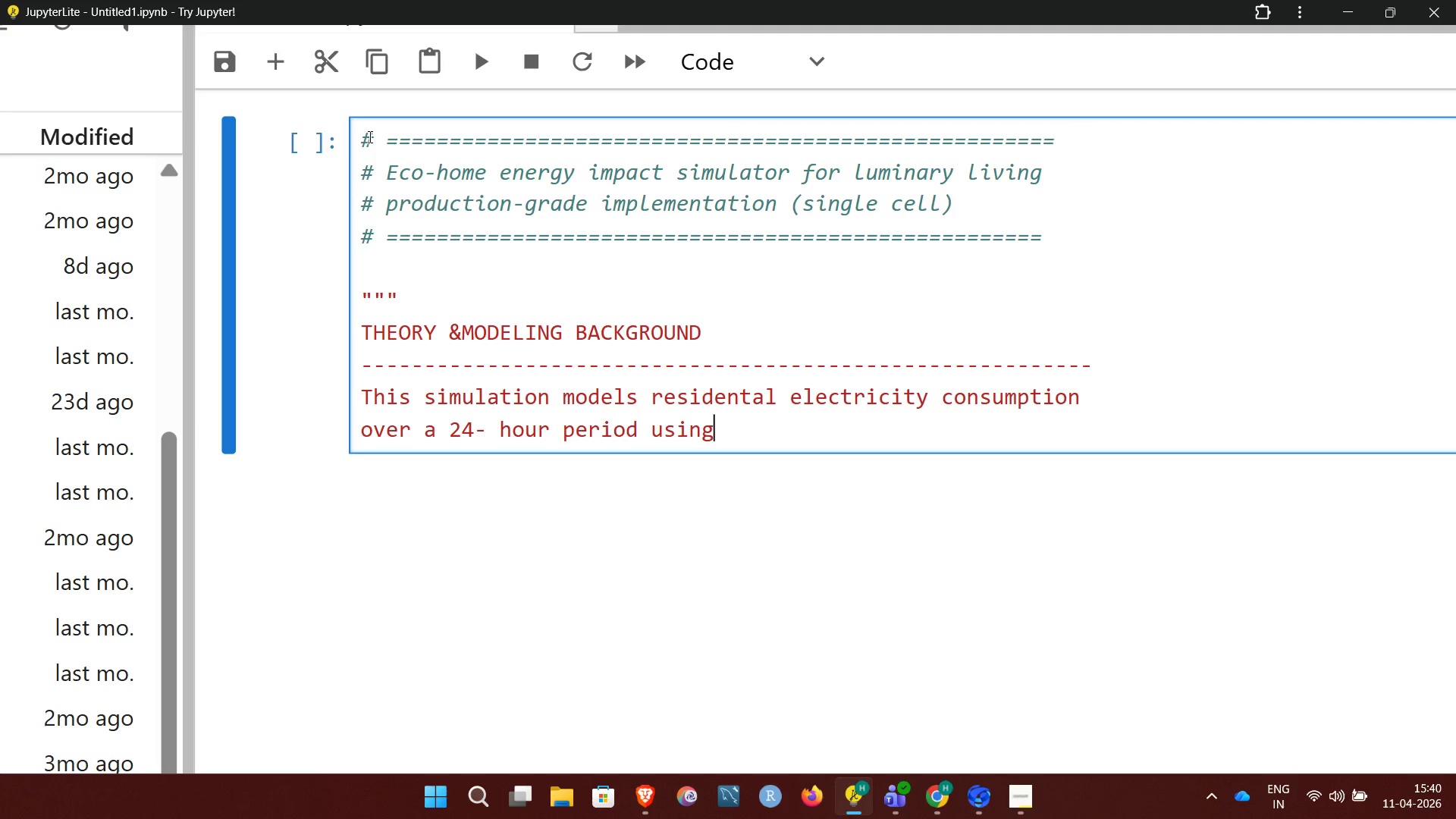 
type( deterministic + probabilistic logic)
 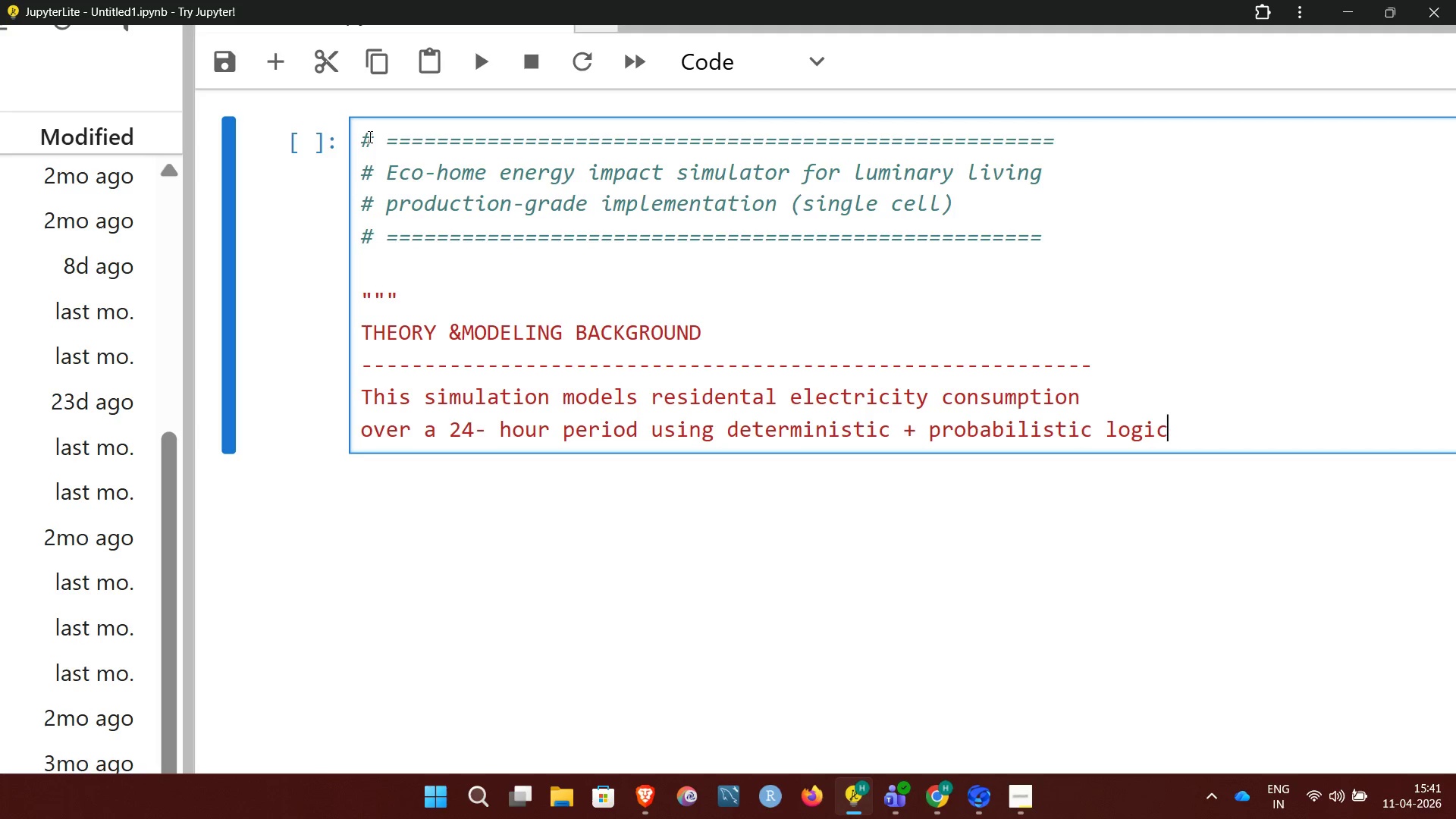 
key(Period)
 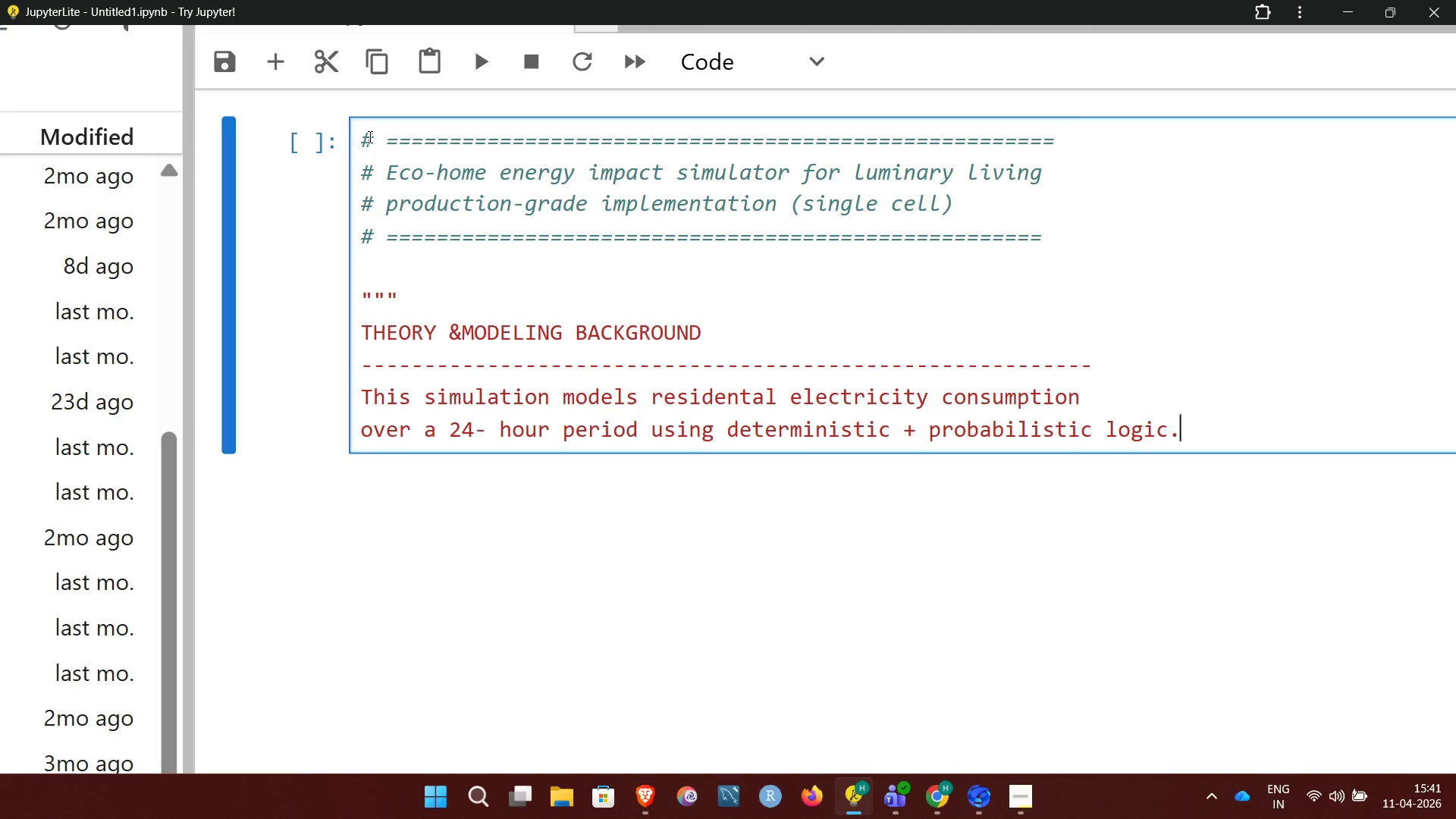 
key(Enter)
 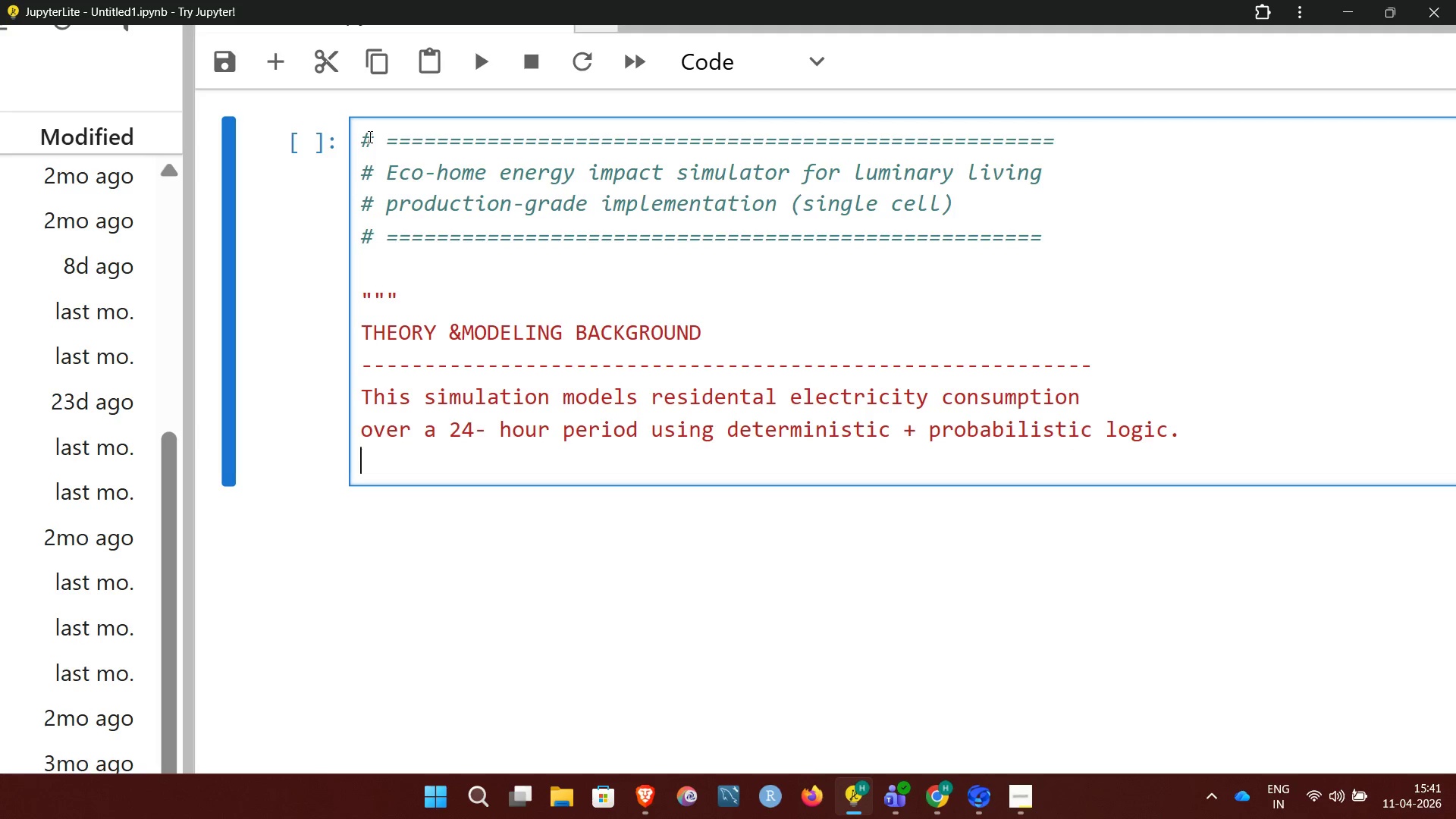 
key(Enter)
 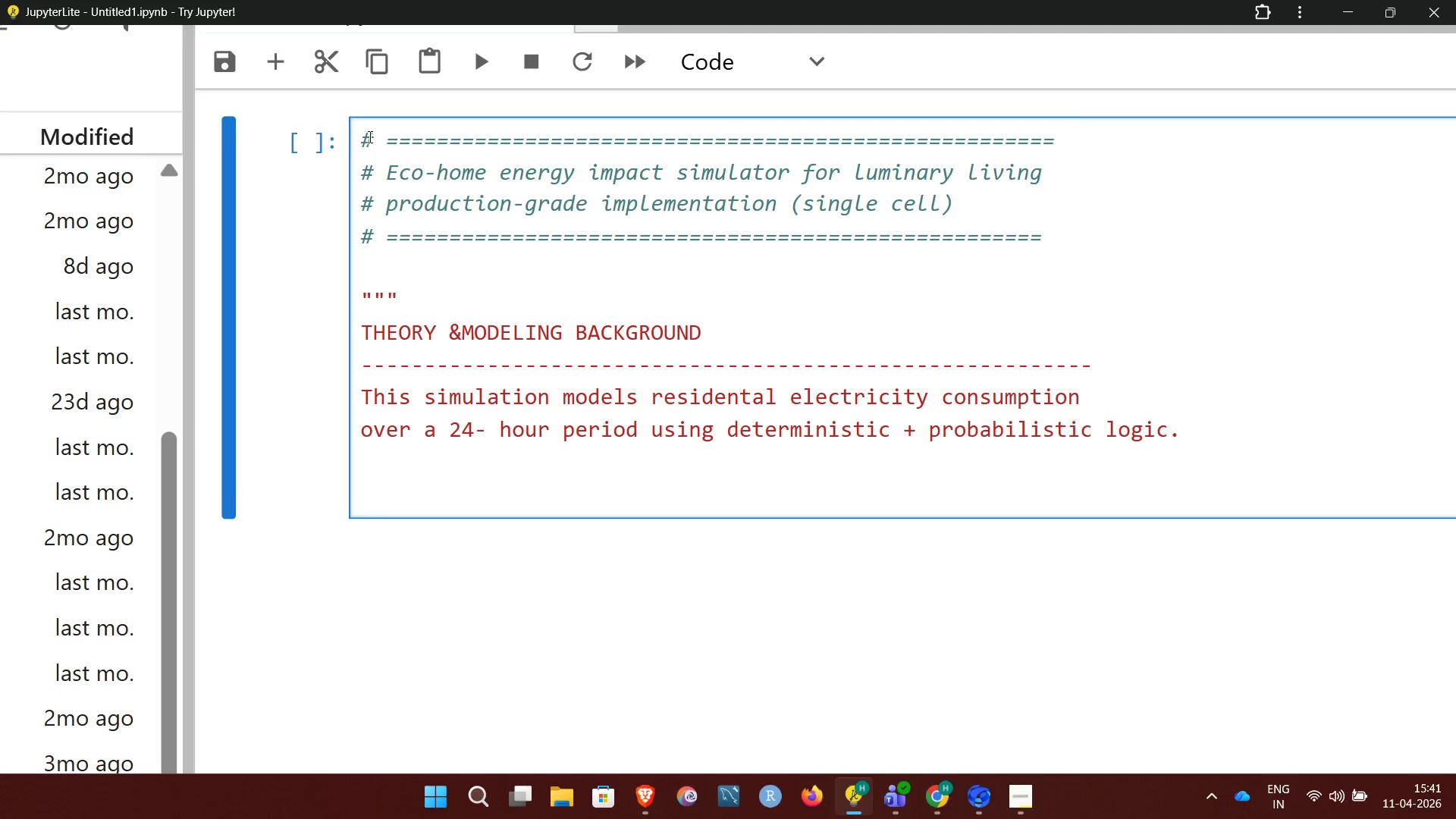 
wait(7.05)
 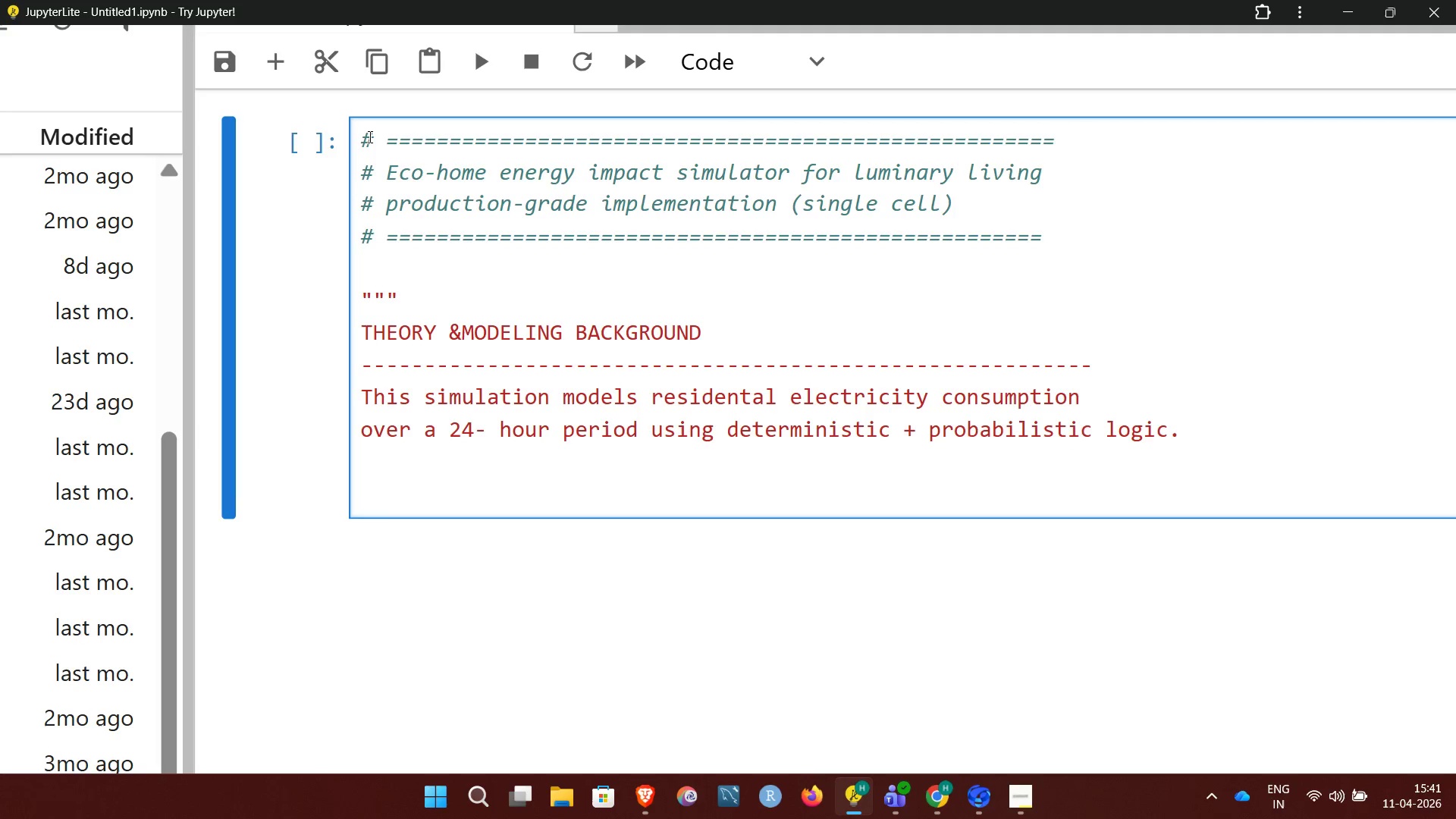 
type(key concepts:)
 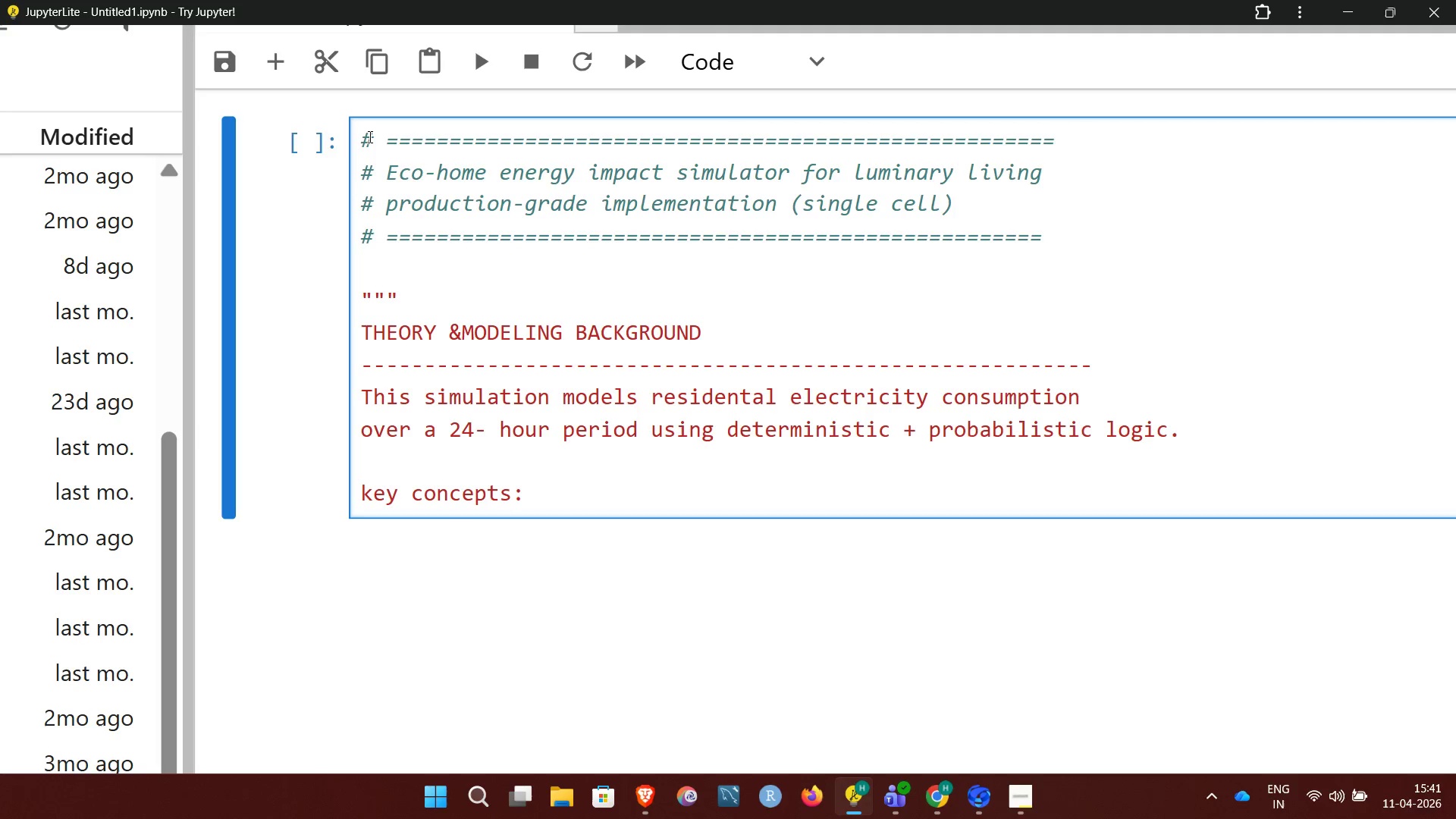 
key(Enter)
 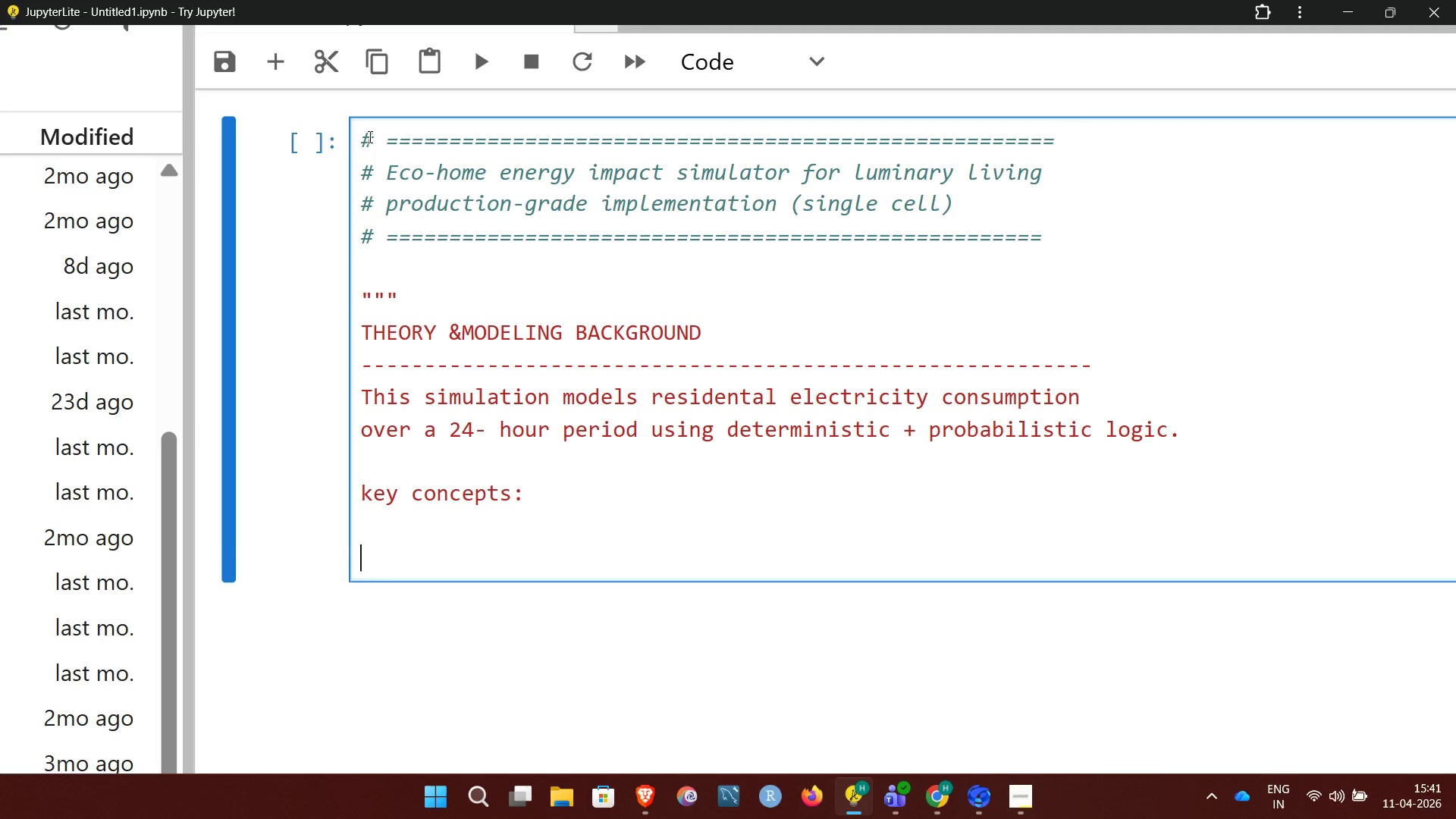 
key(Enter)
 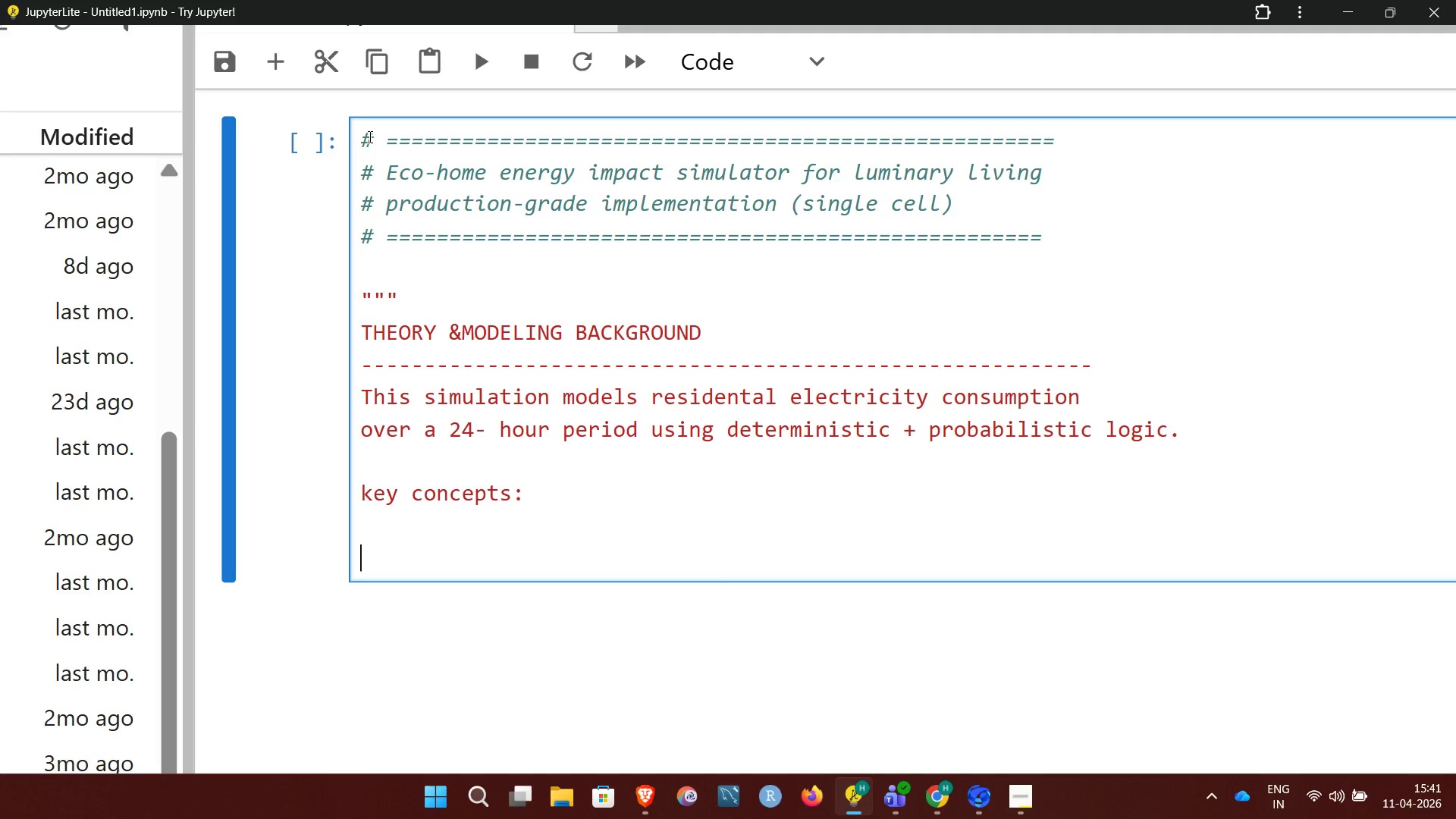 
type(1,)
key(Backspace)
type(. power vs energy:)
 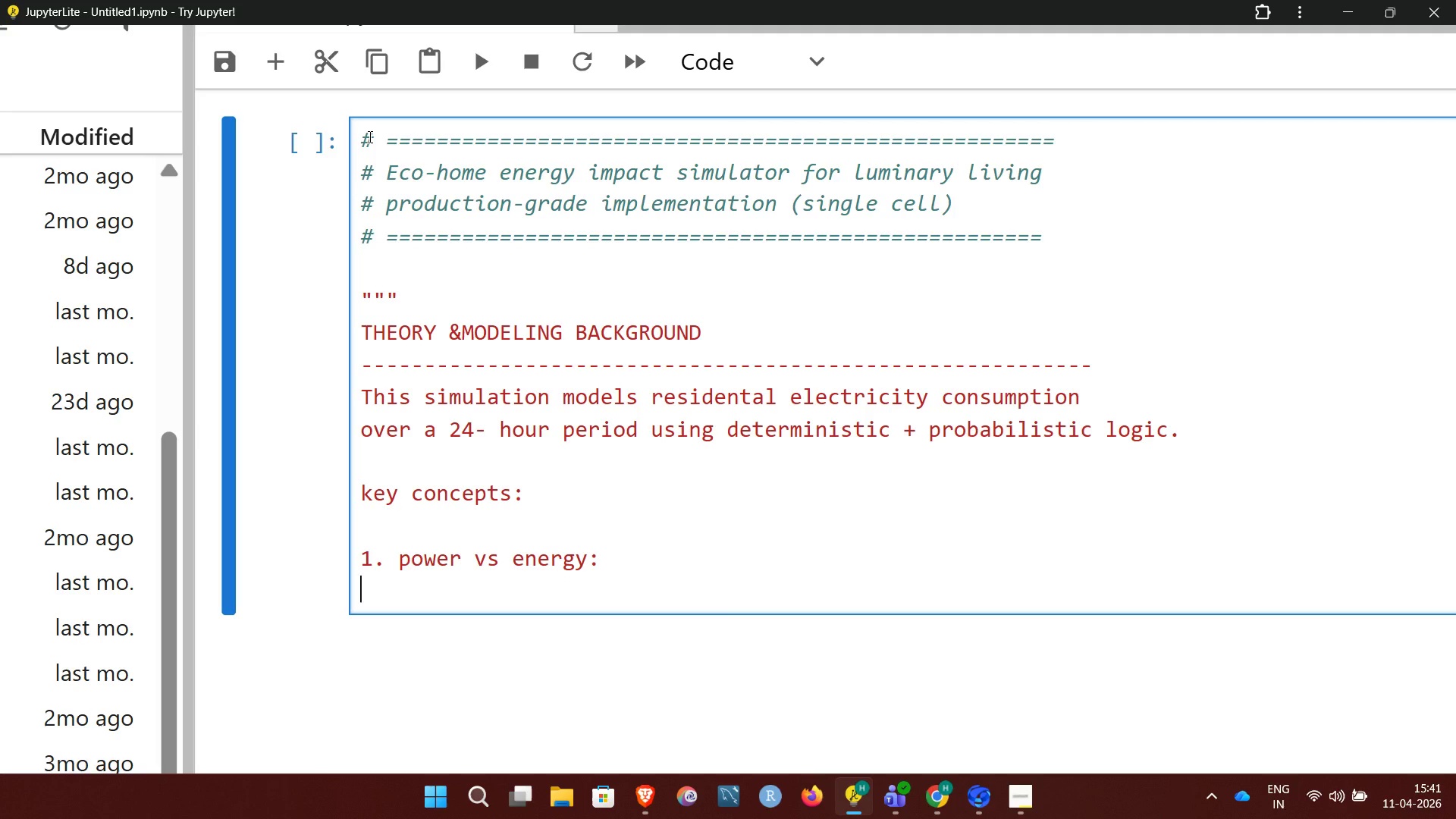 
 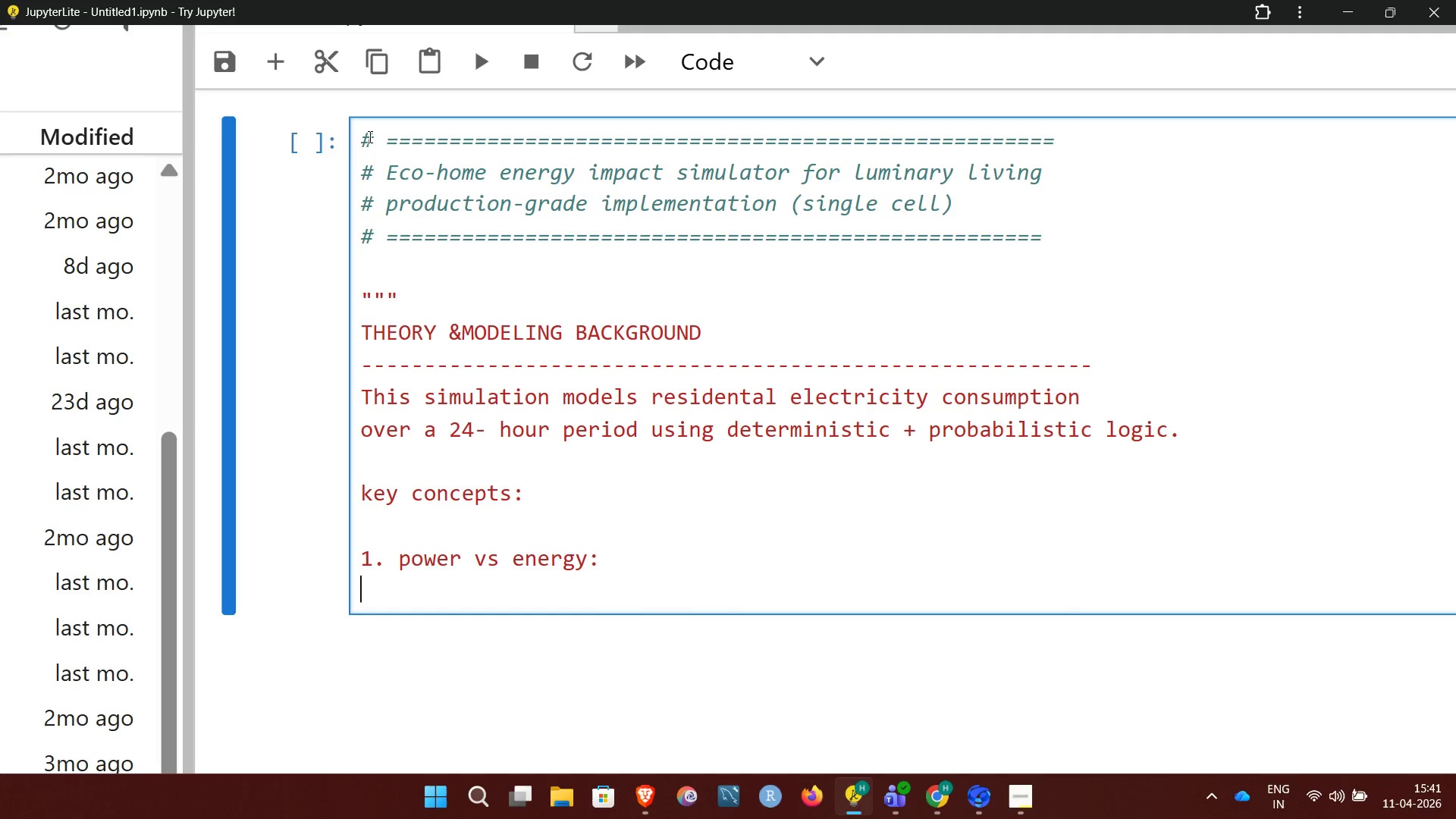 
key(Enter)
 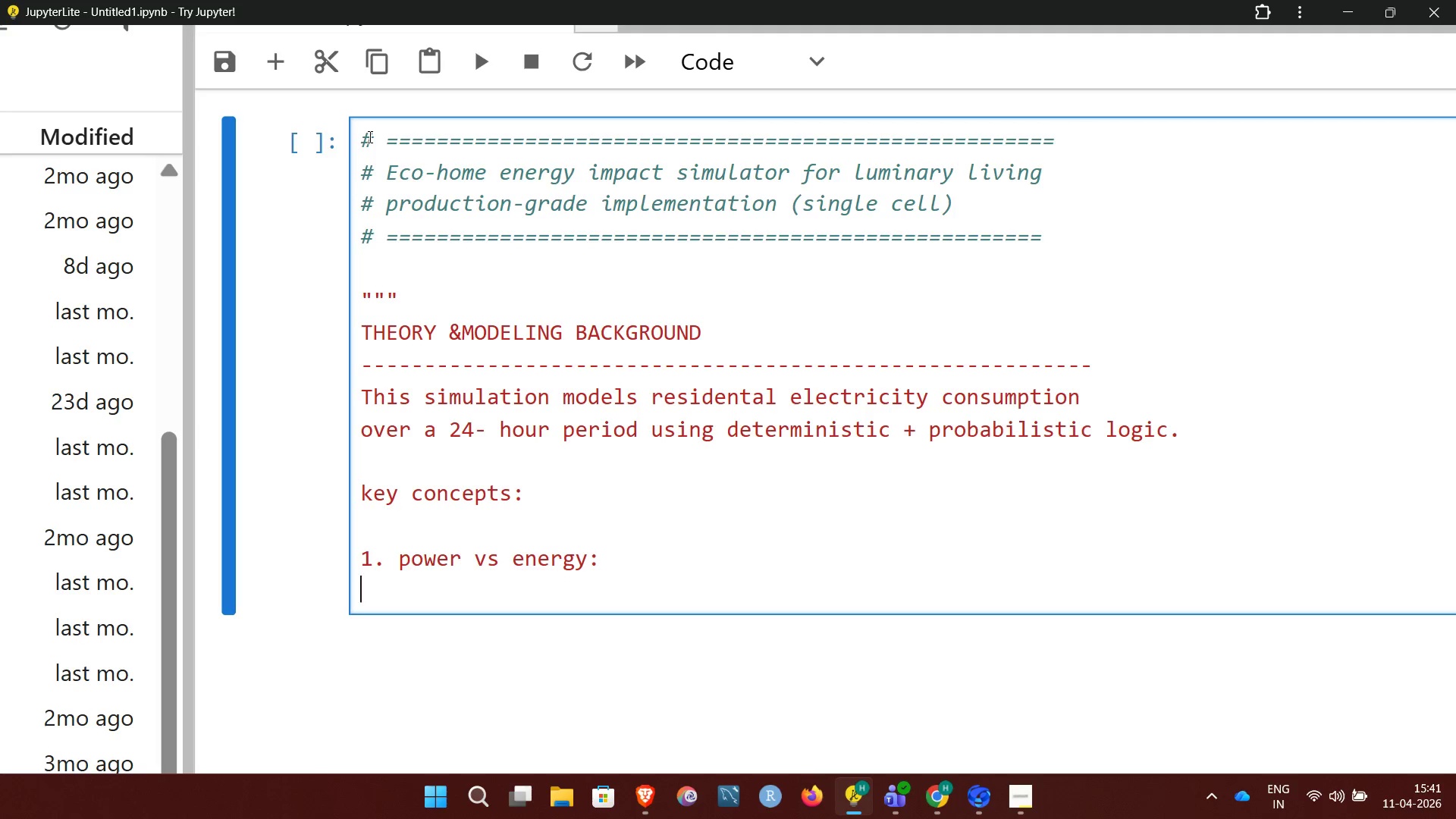 
type(   power (watts) = )
 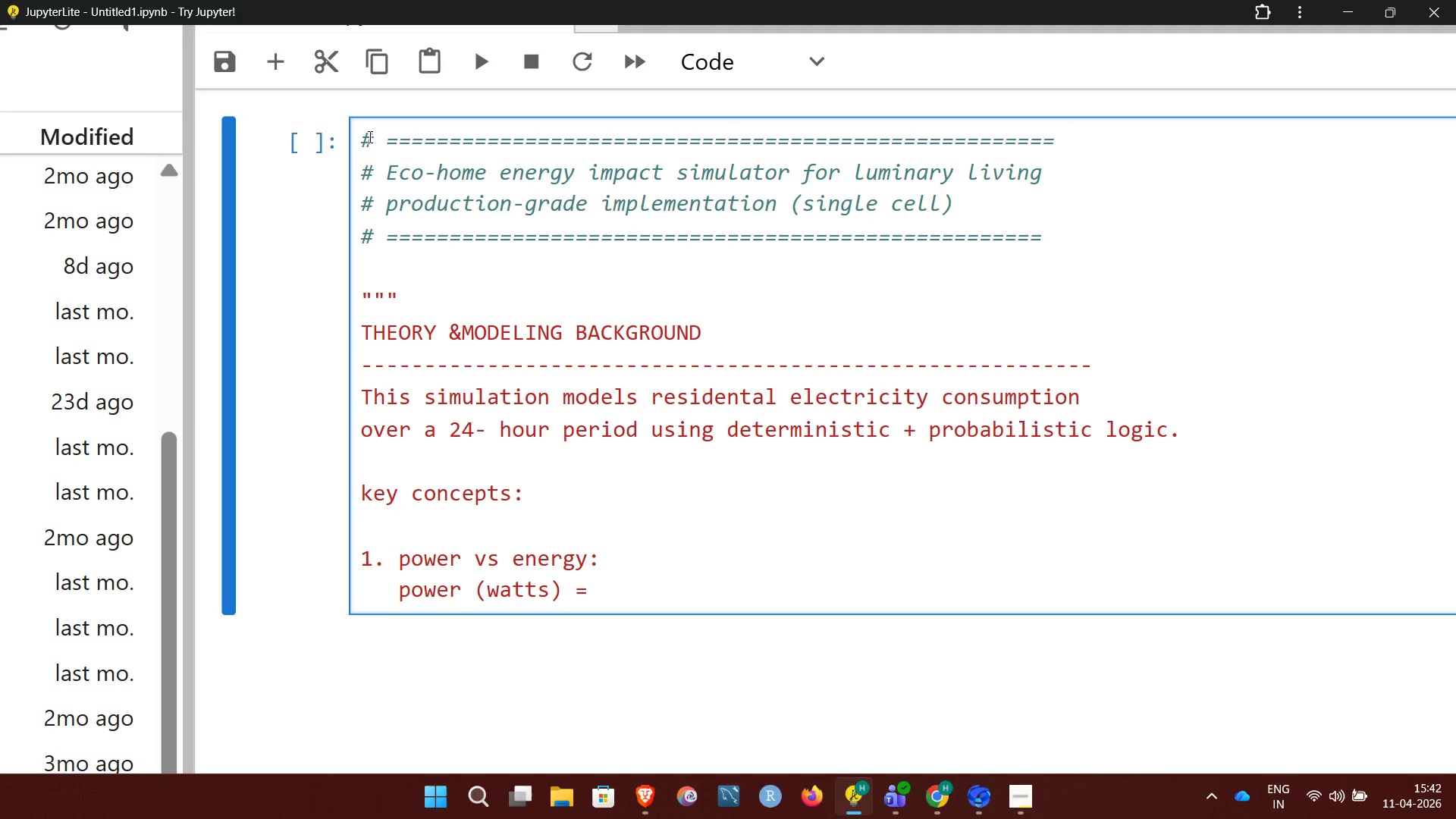 
type(instantaneous consumption)
 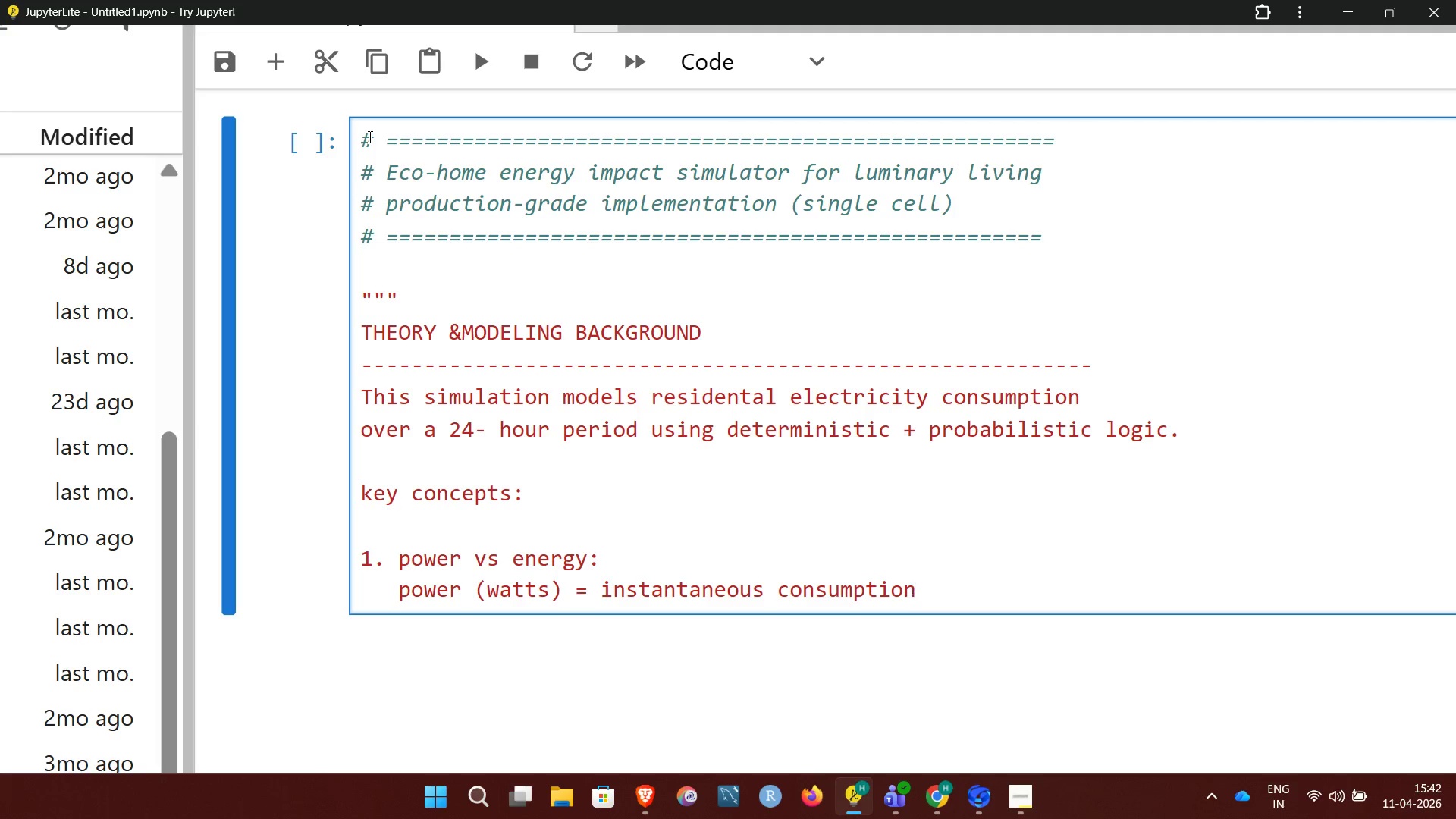 
key(Enter)
 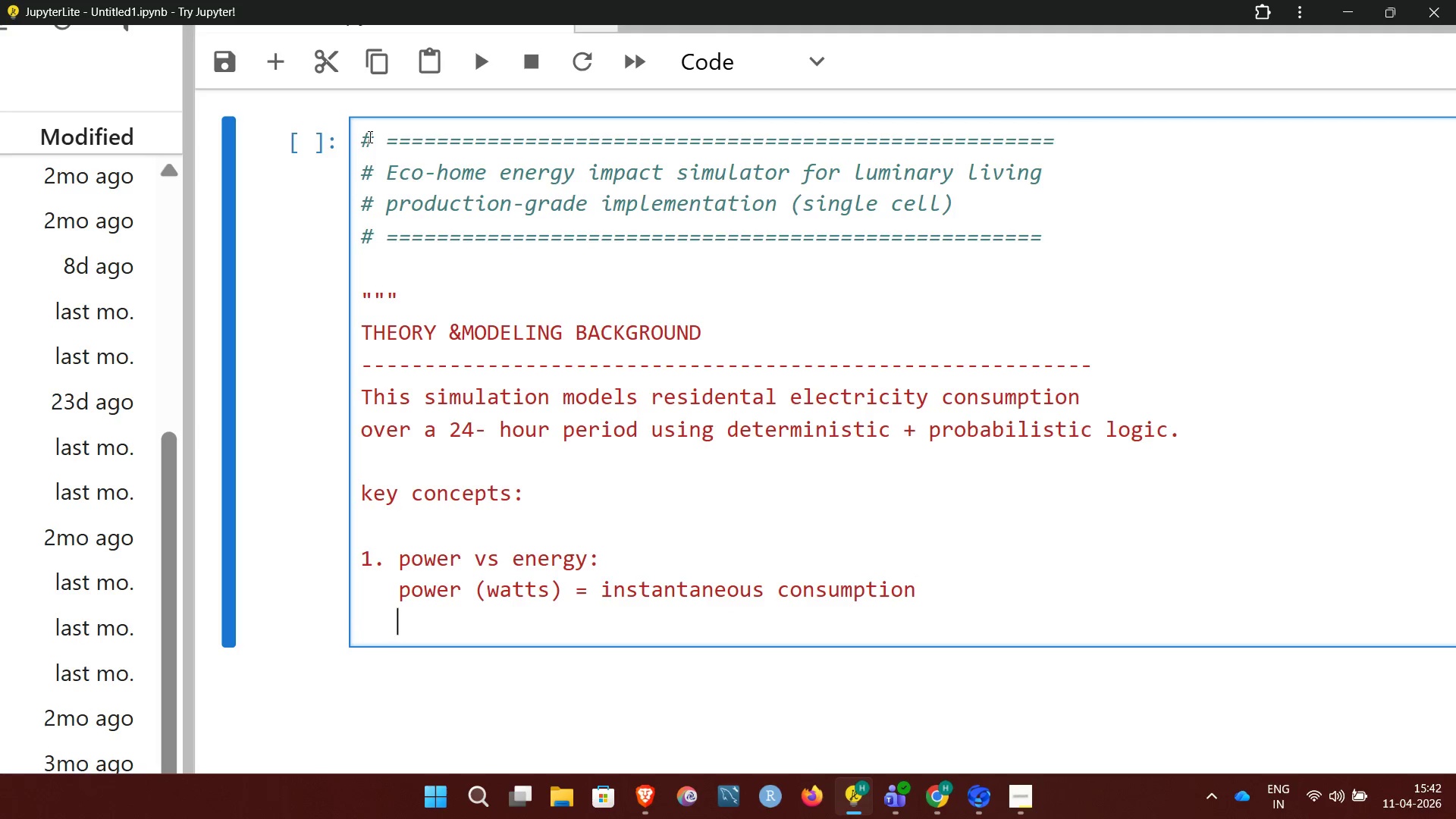 
type(energy)
 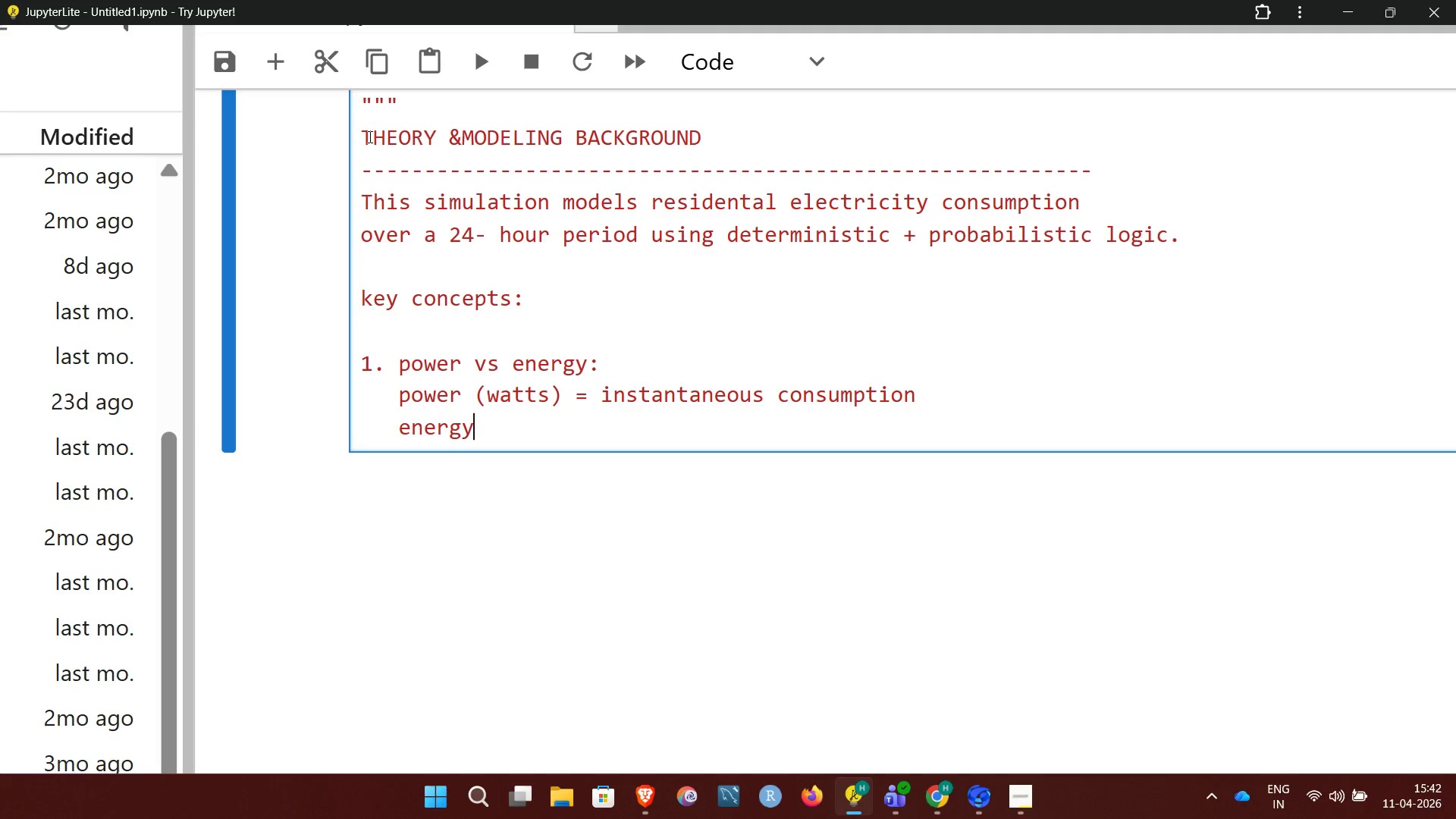 
wait(6.44)
 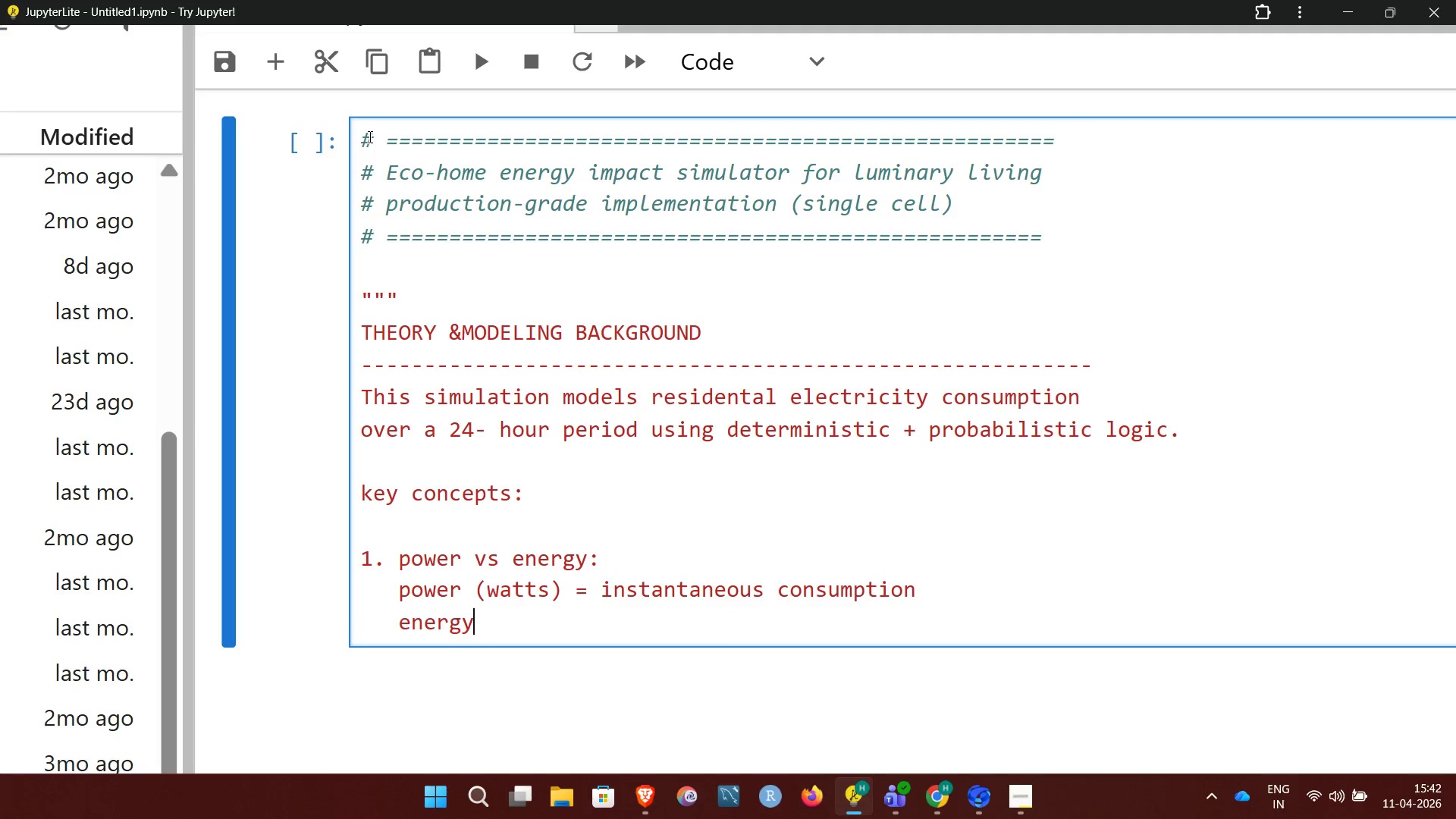 
key(Space)
 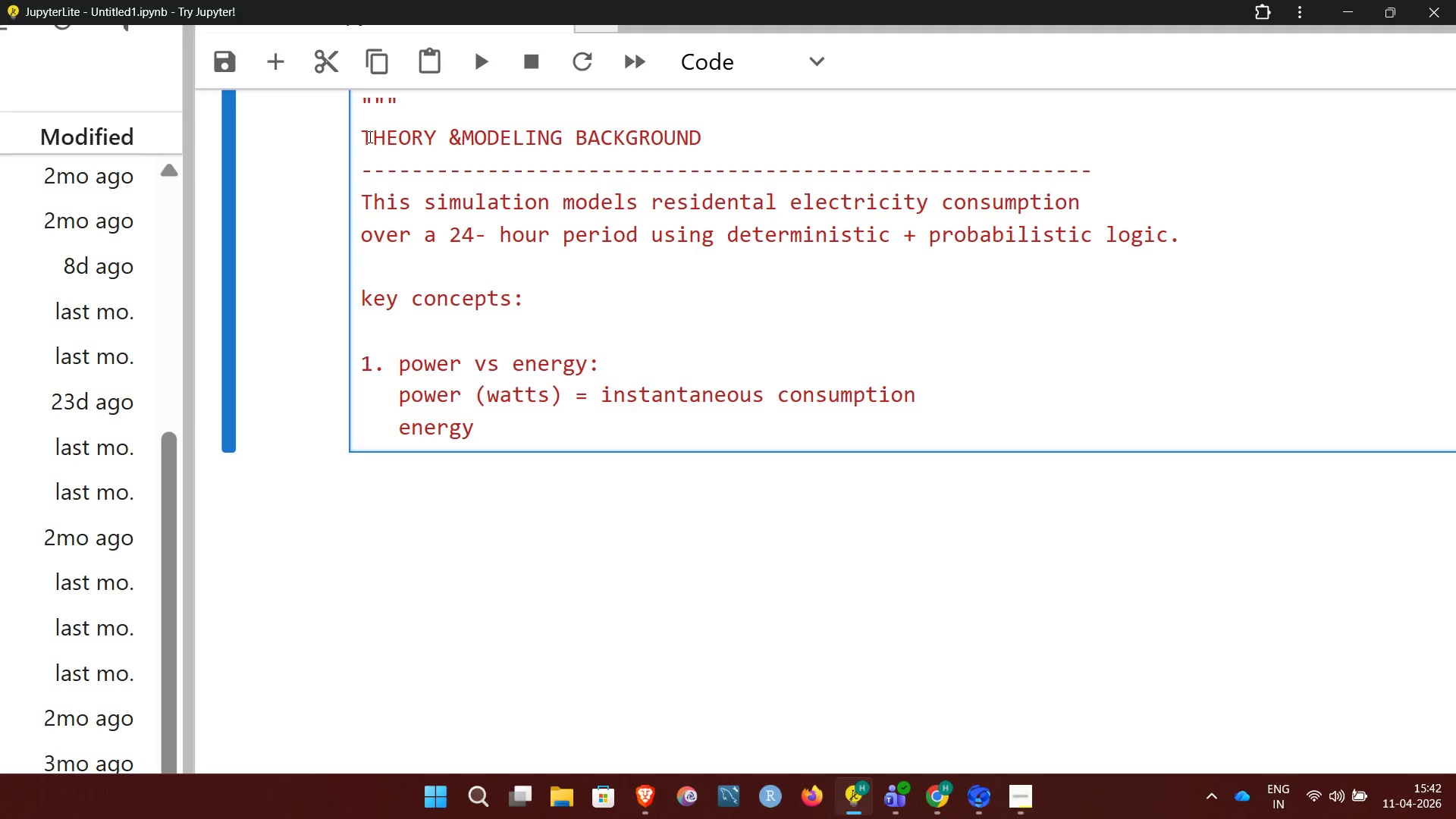 
key(Shift+9)
 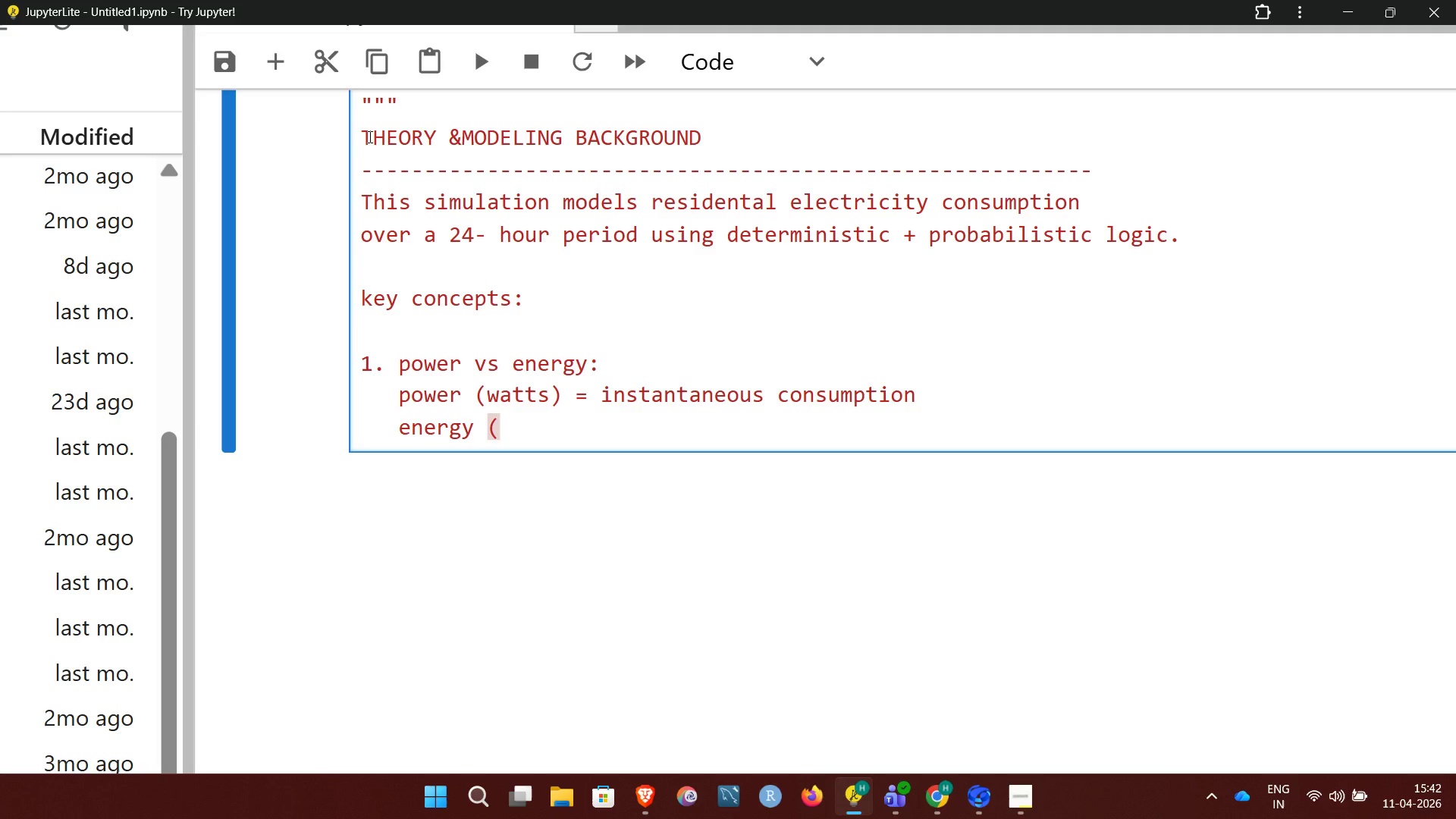 
type(kwh) =)
 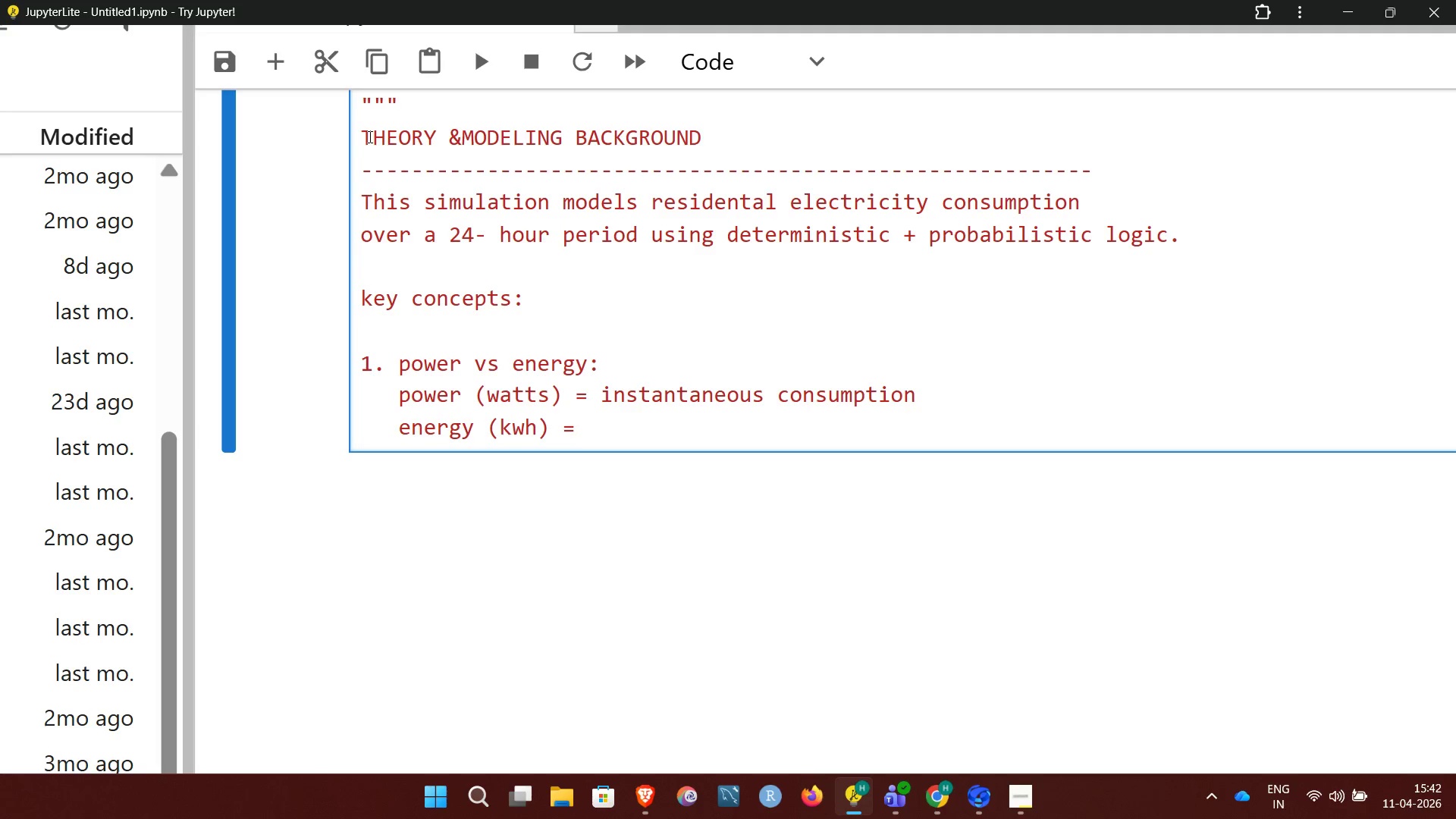 
wait(6.84)
 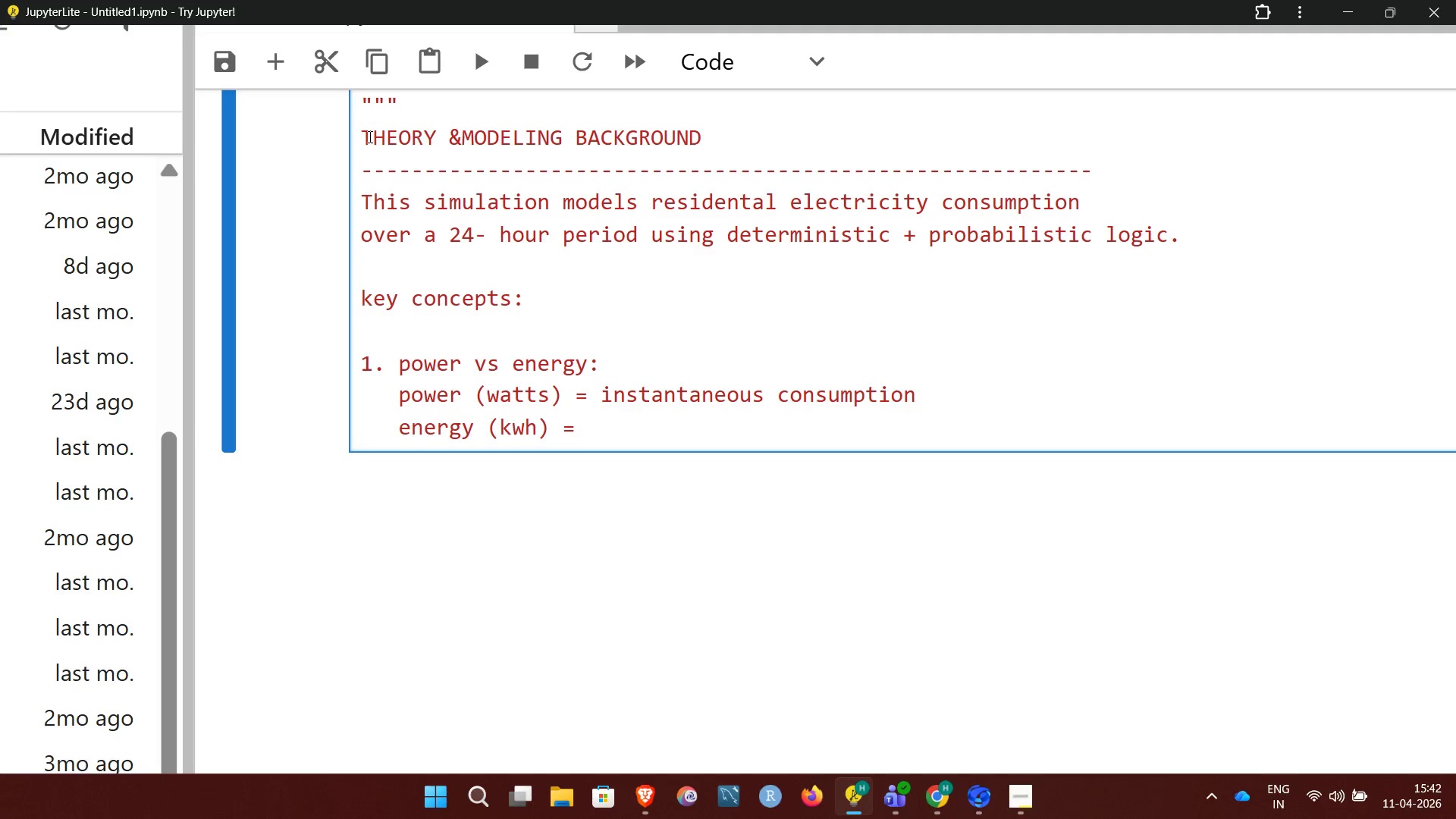 
type( power )
 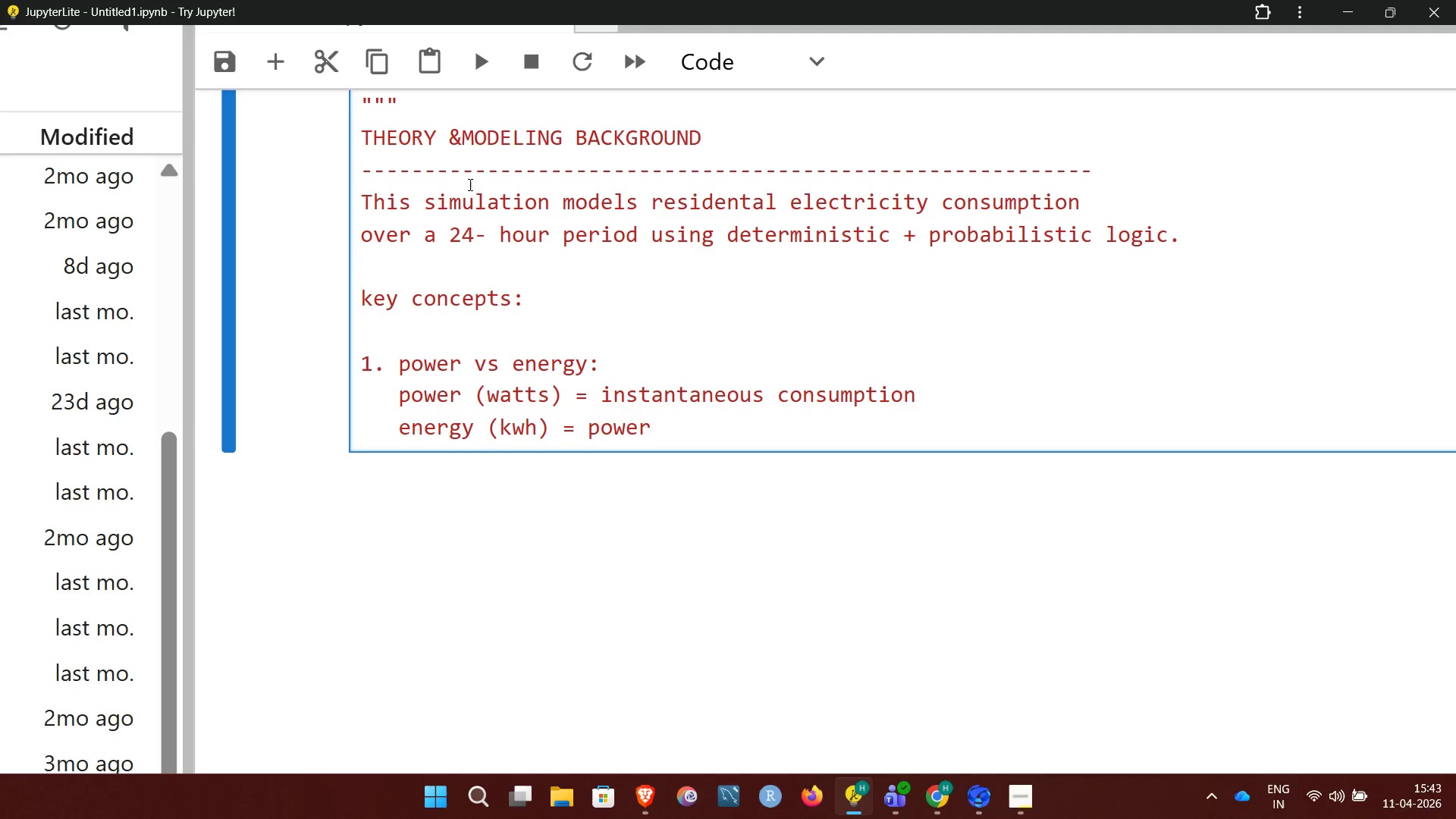 
wait(40.48)
 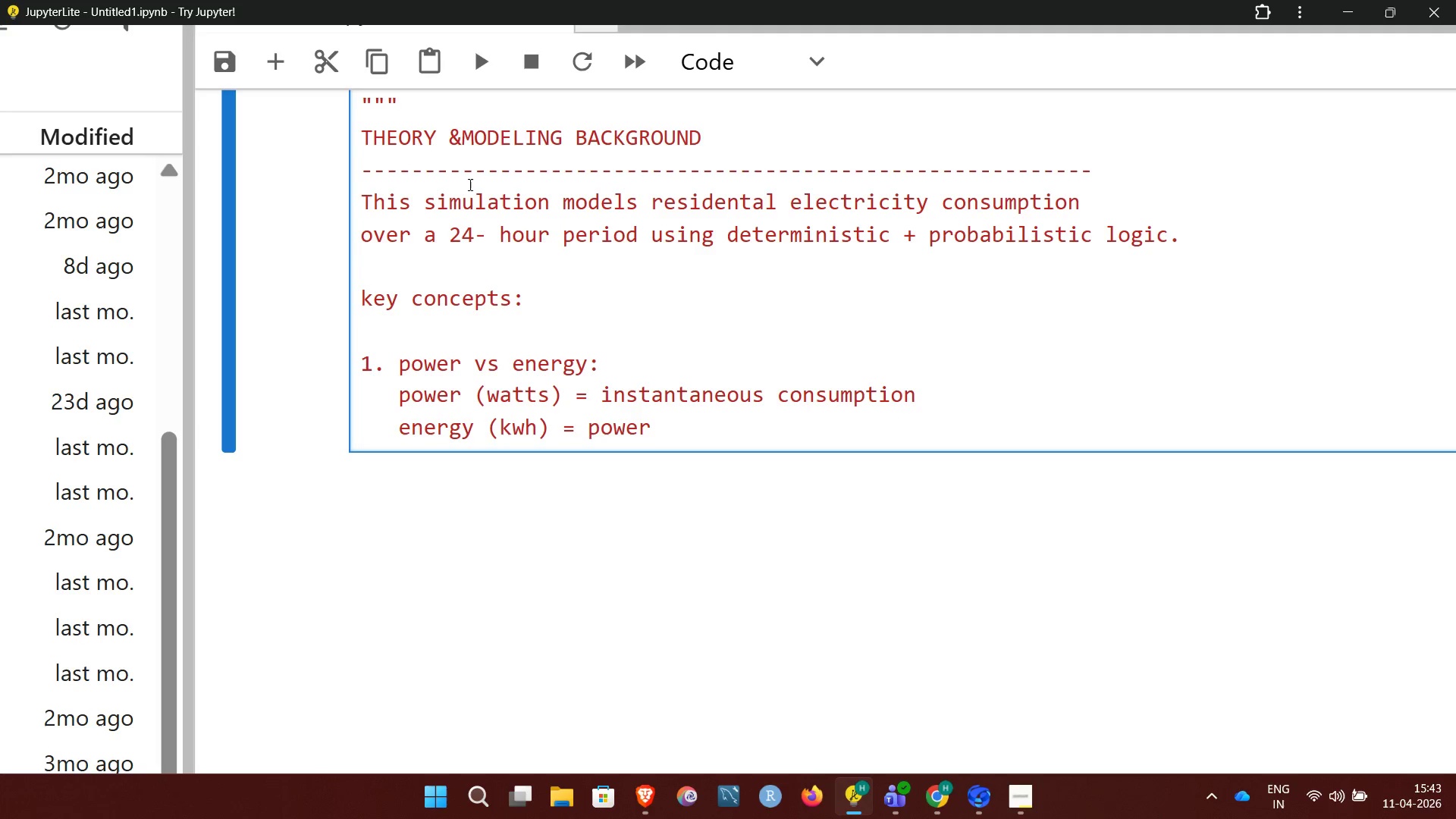 
key(Shift+8)
 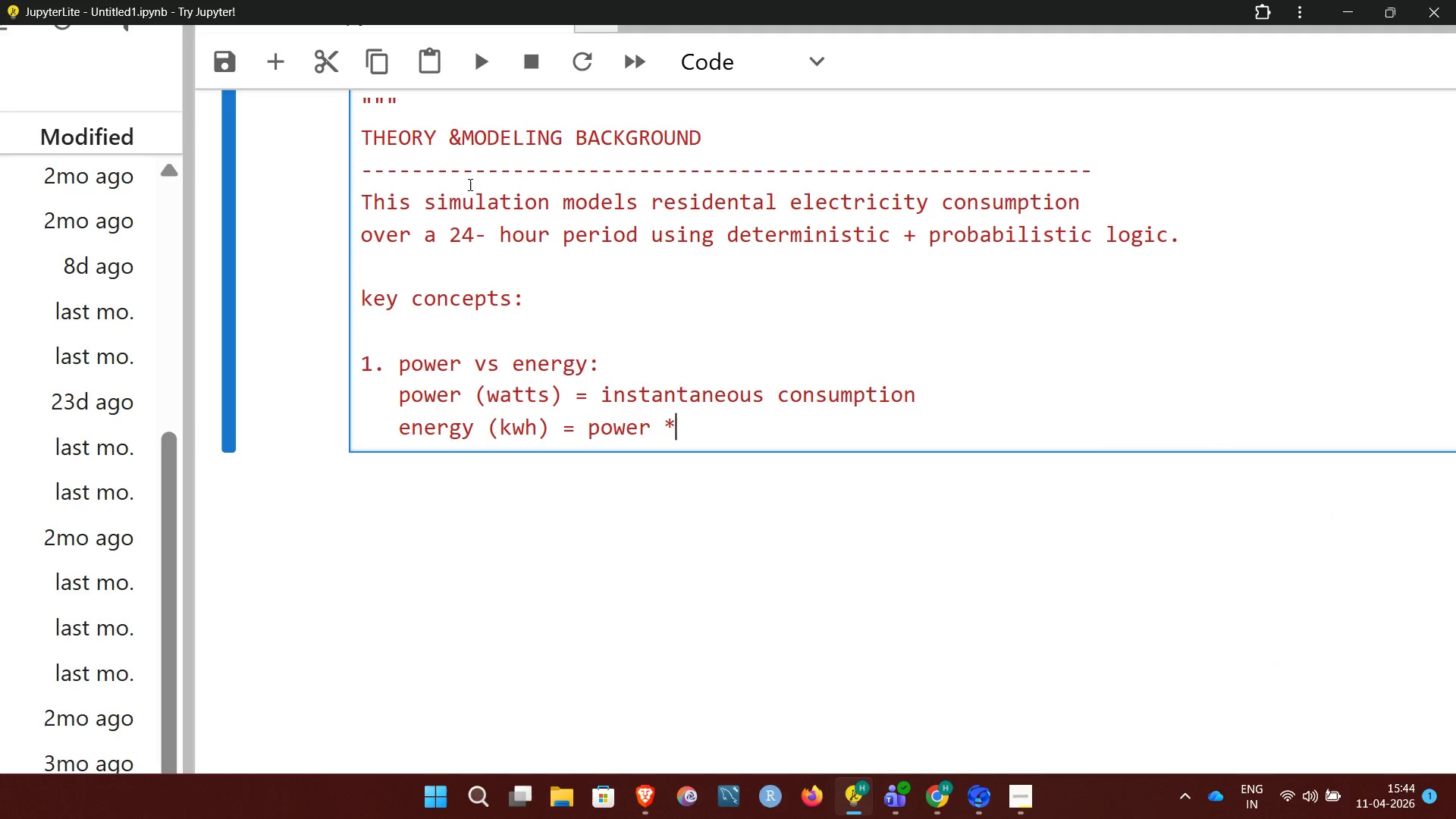 
wait(23.12)
 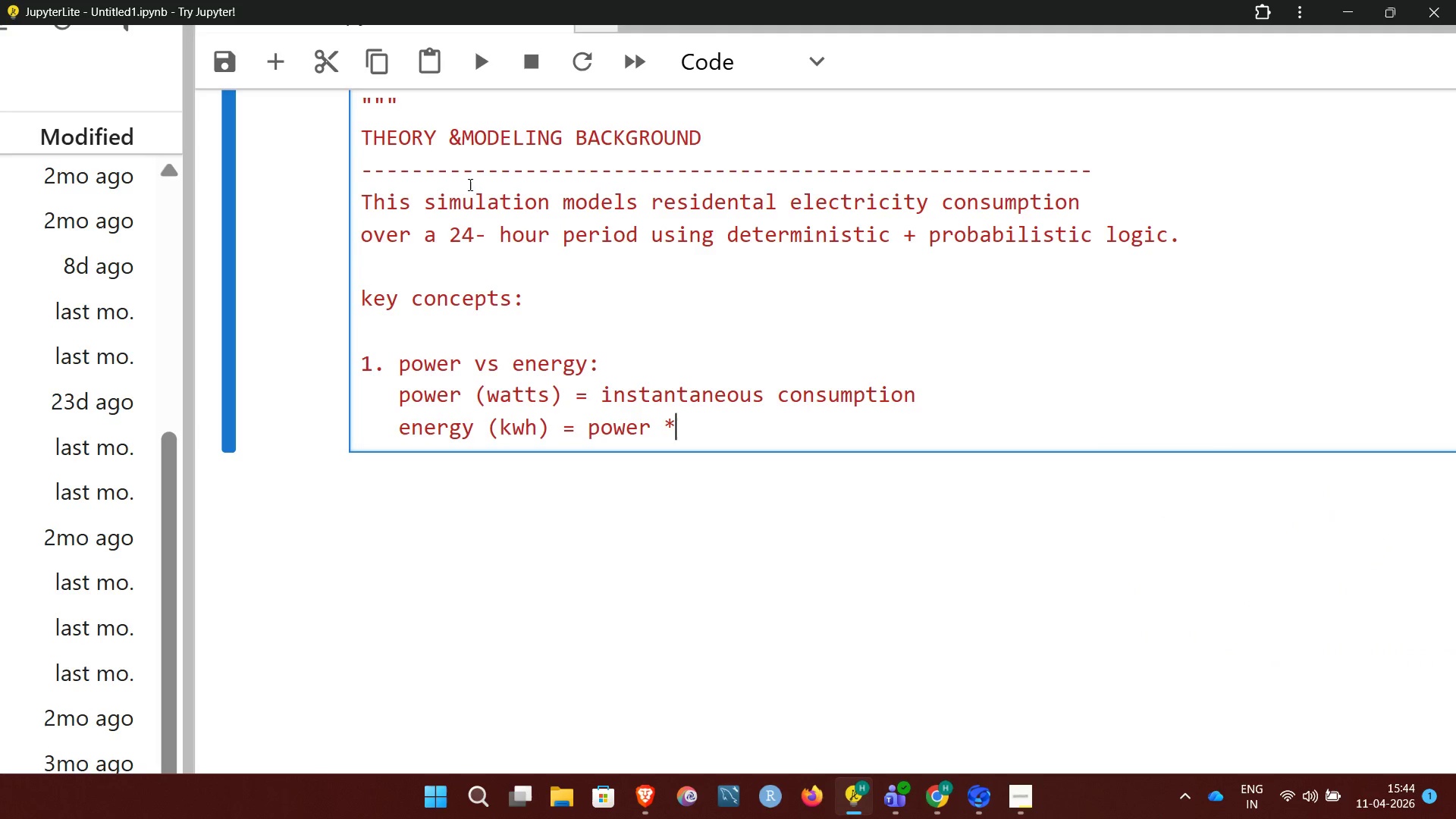 
key(Backspace)
type(x time)
 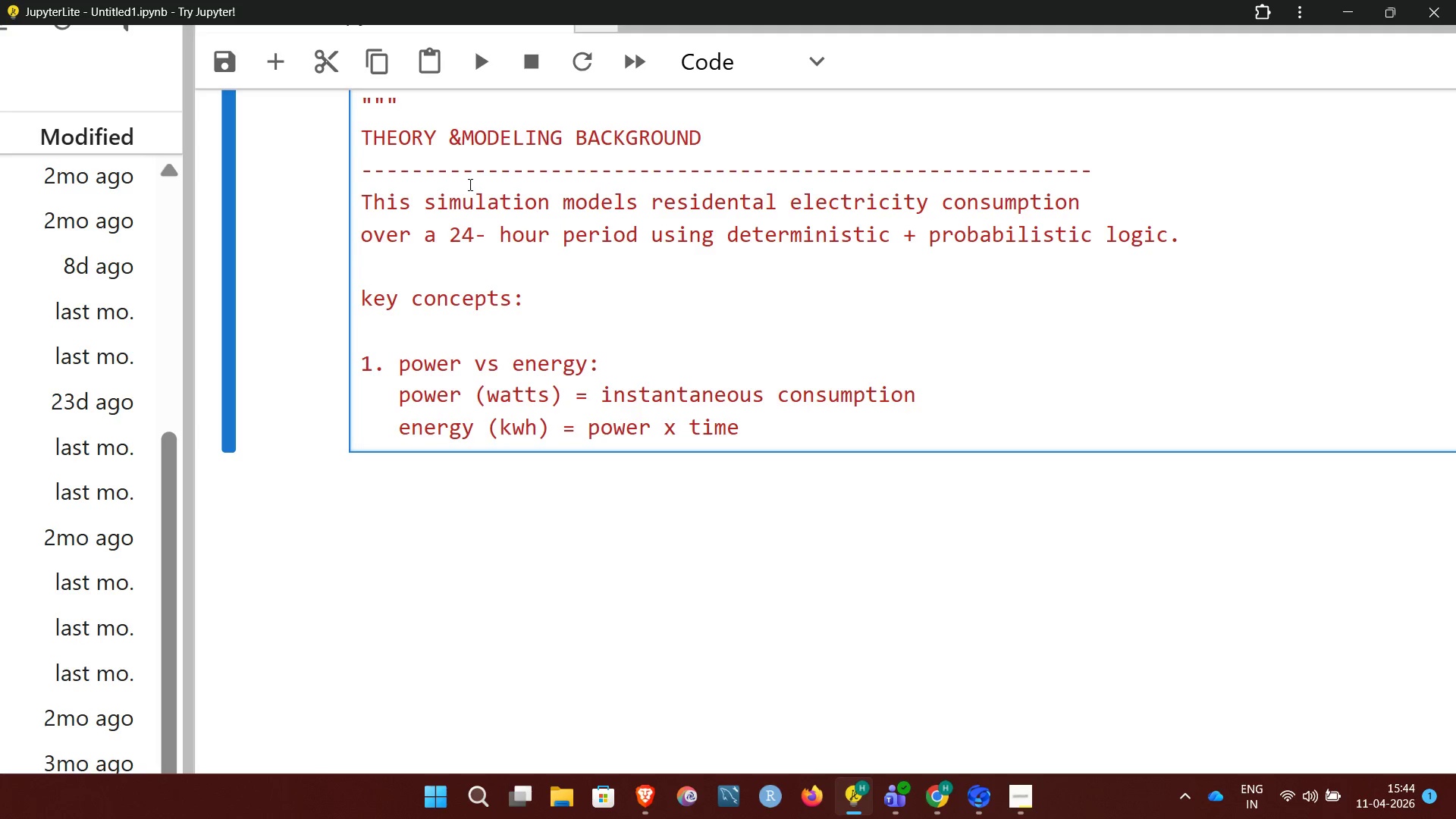 
key(Enter)
 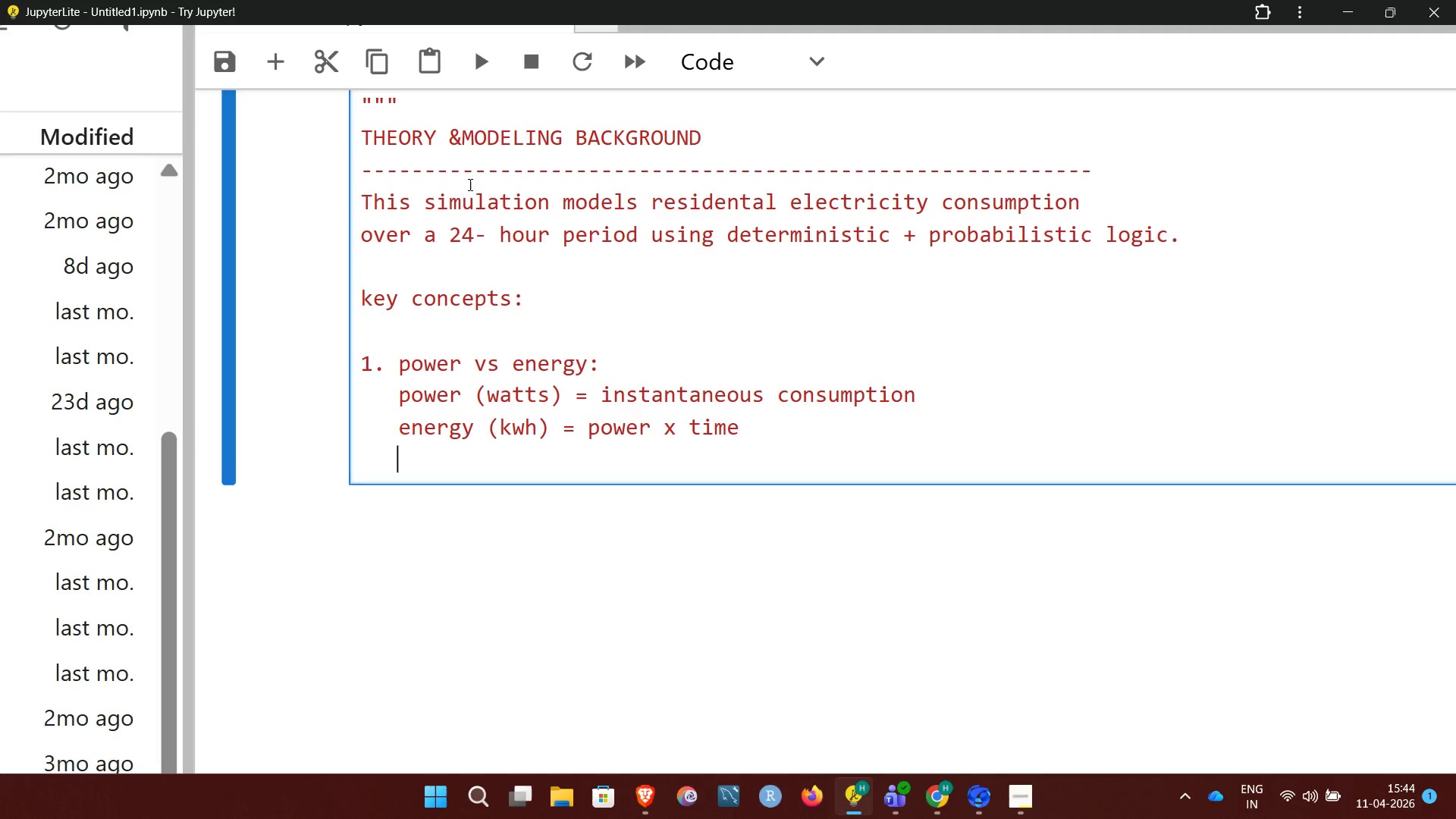 
key(Enter)
 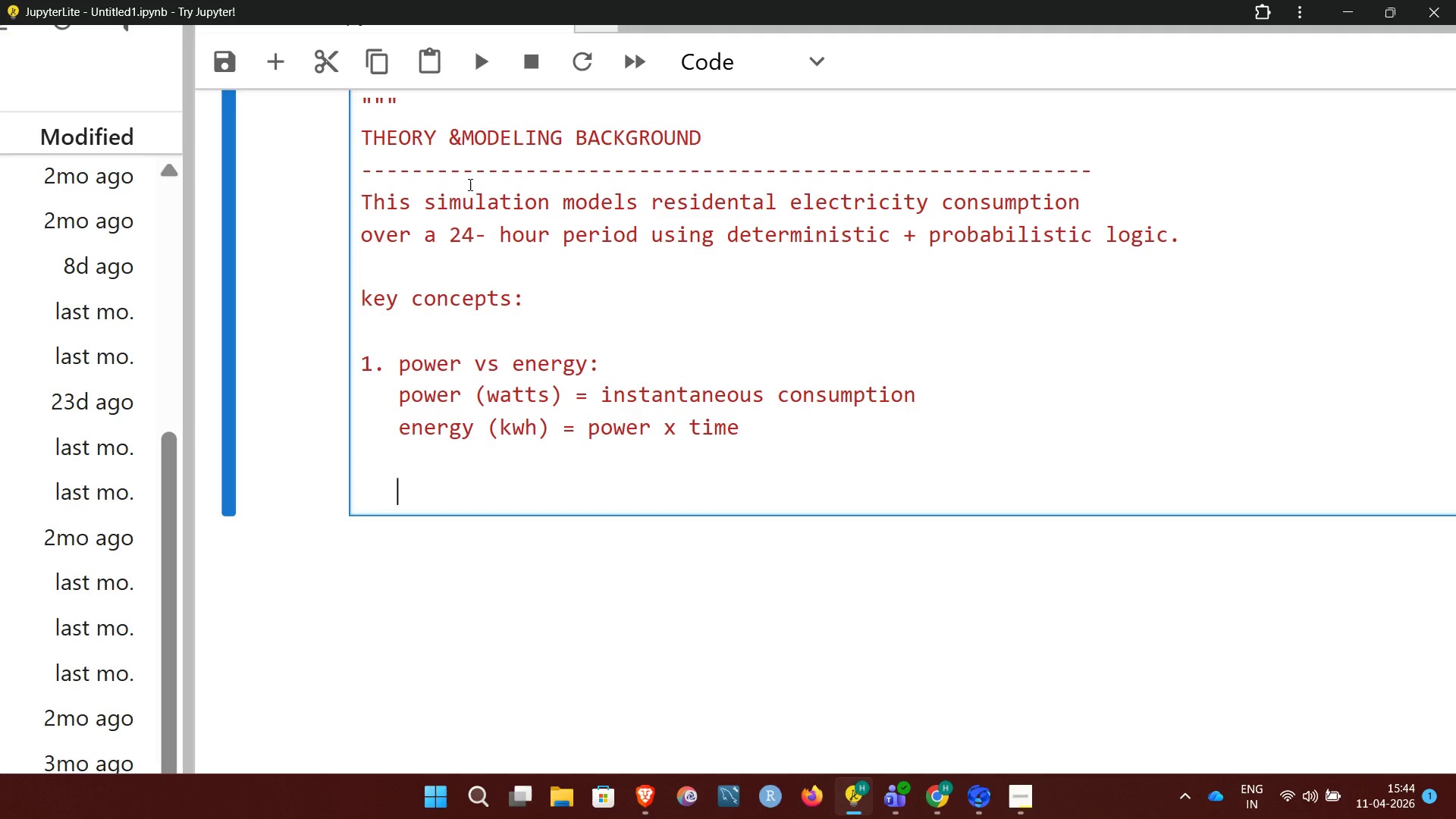 
key(Backspace)
type(2. load profile)
 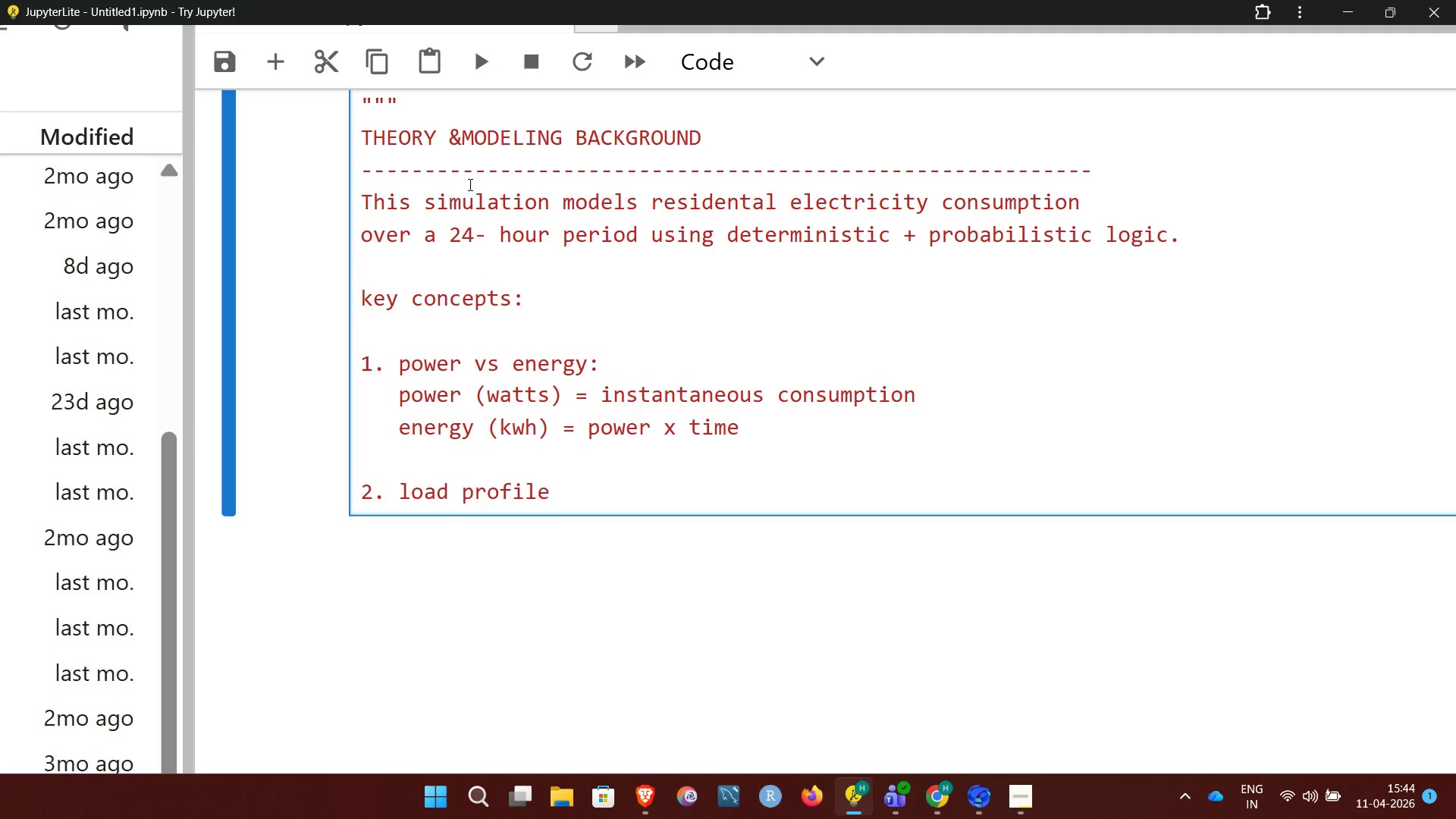 
key(Shift+Semicolon)
 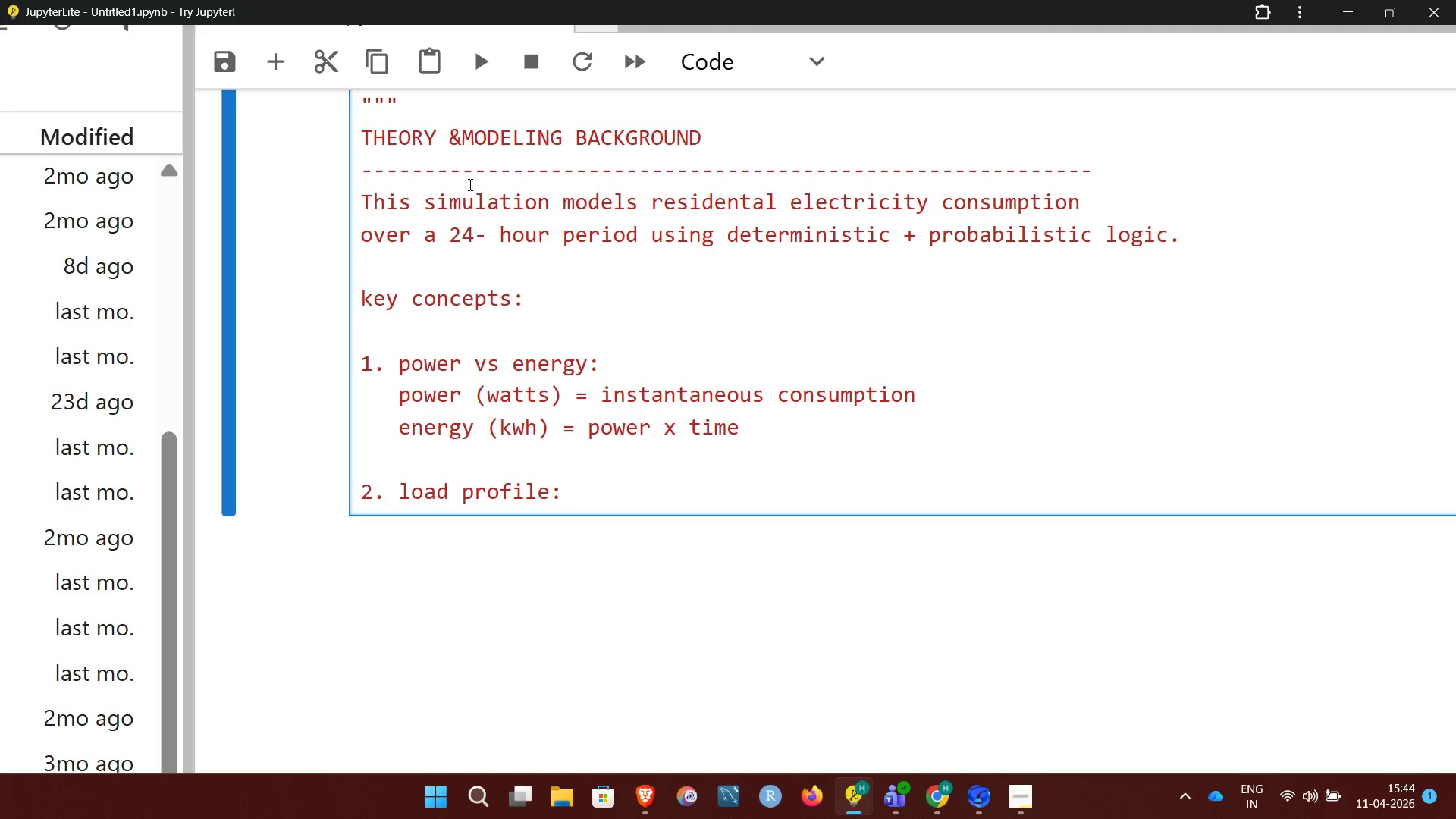 
key(Enter)
 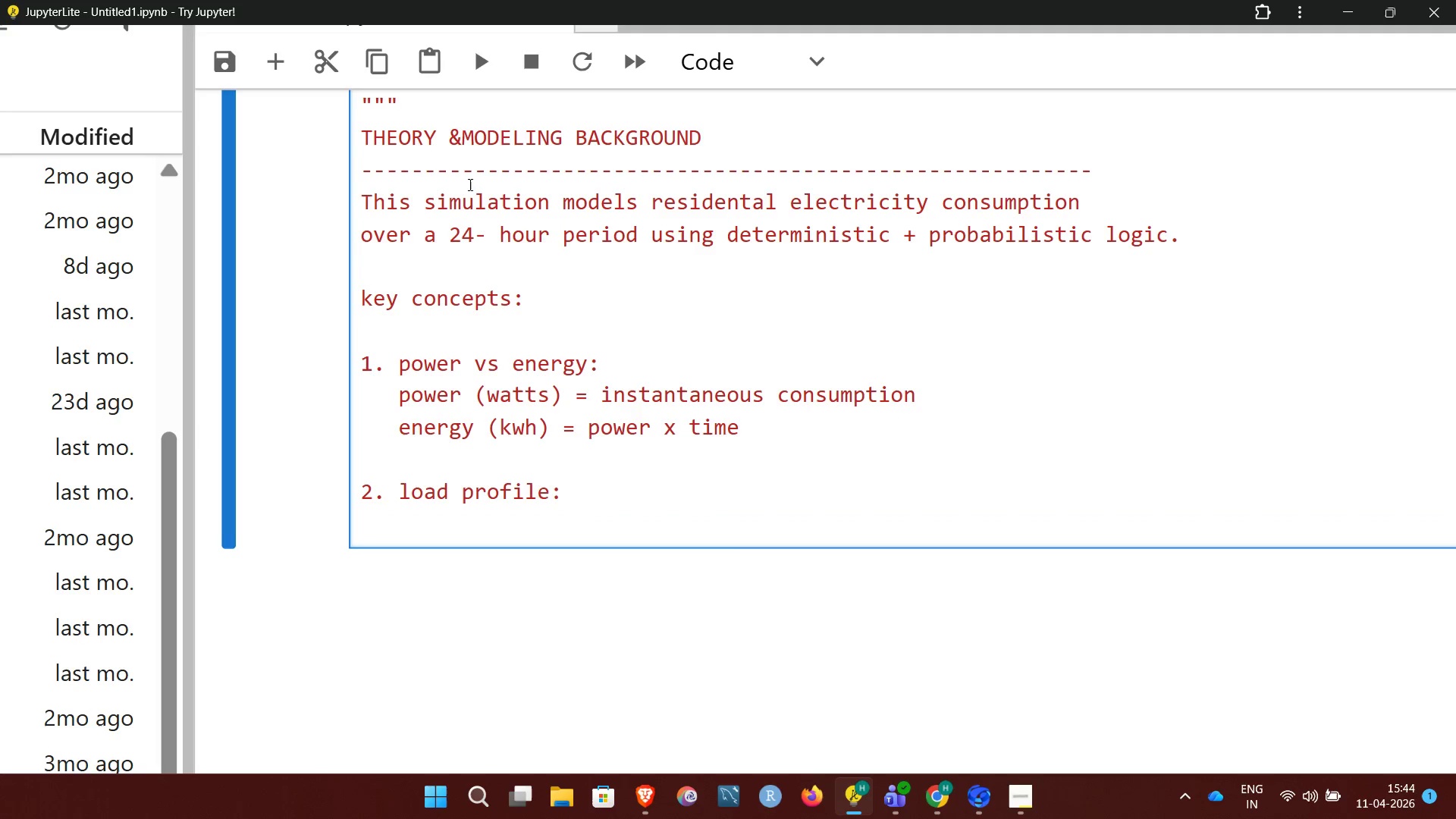 
type(   total household demand aggregated hourly)
 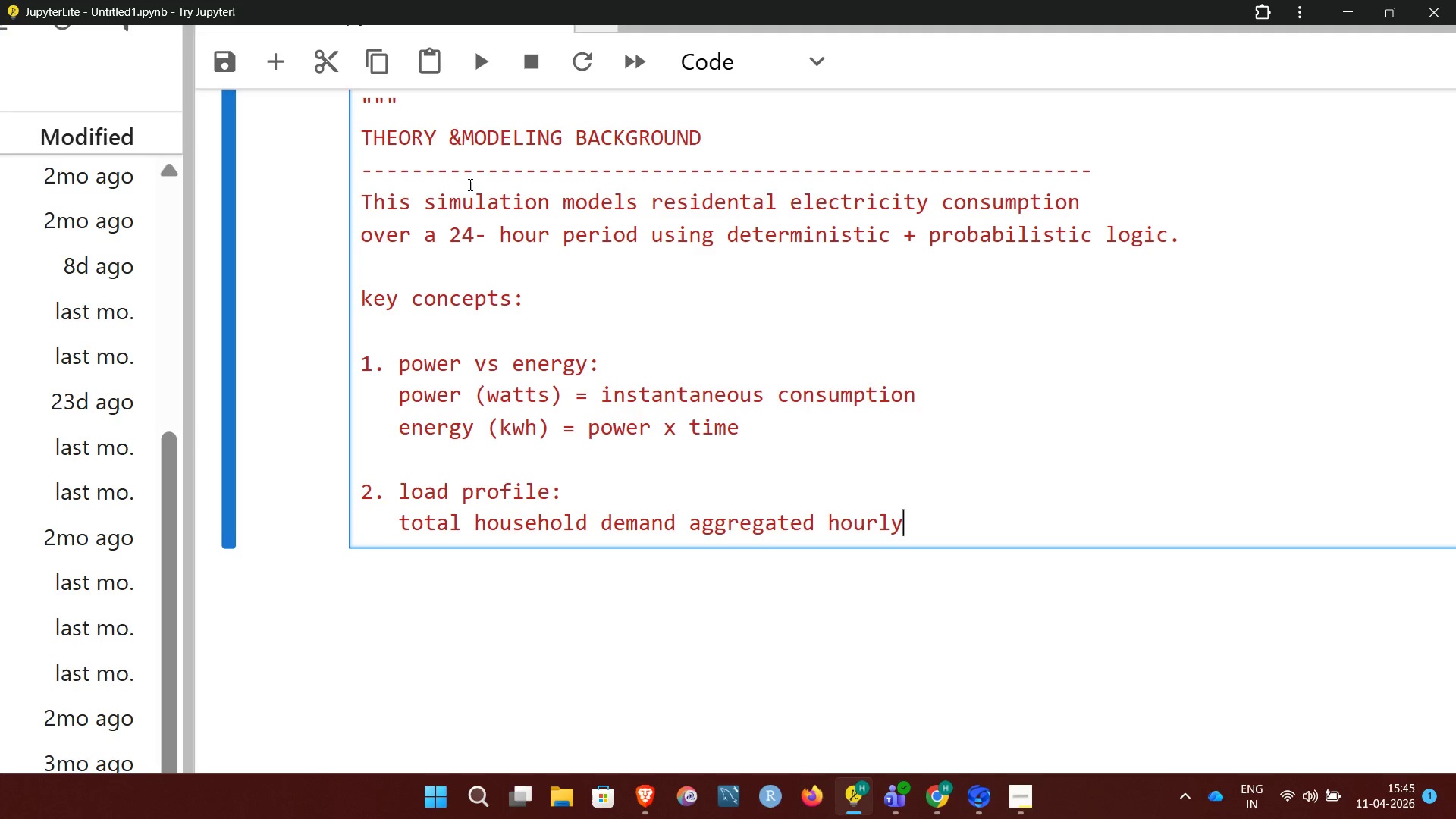 
wait(5.67)
 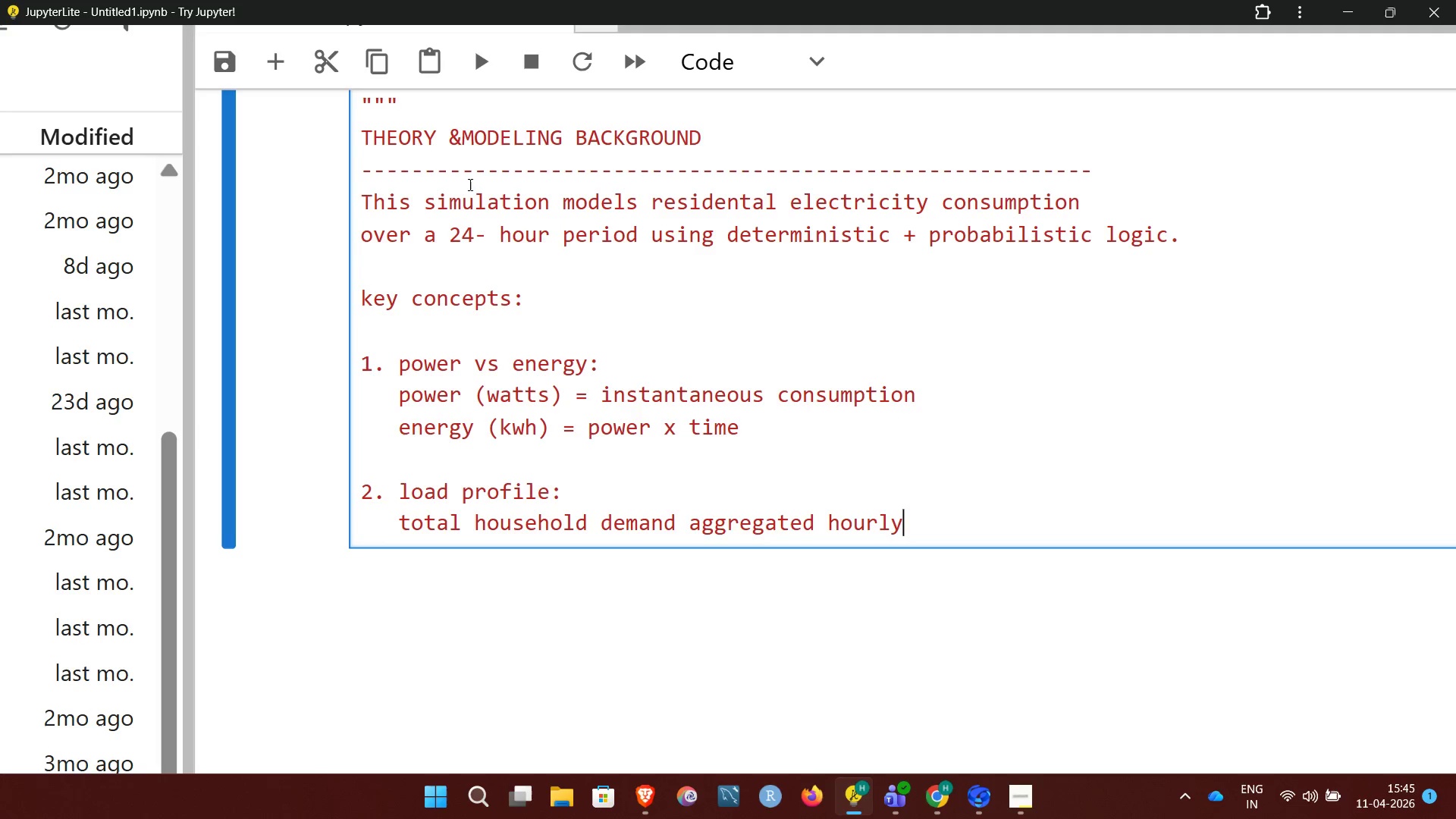 
key(Shift+Semicolon)
 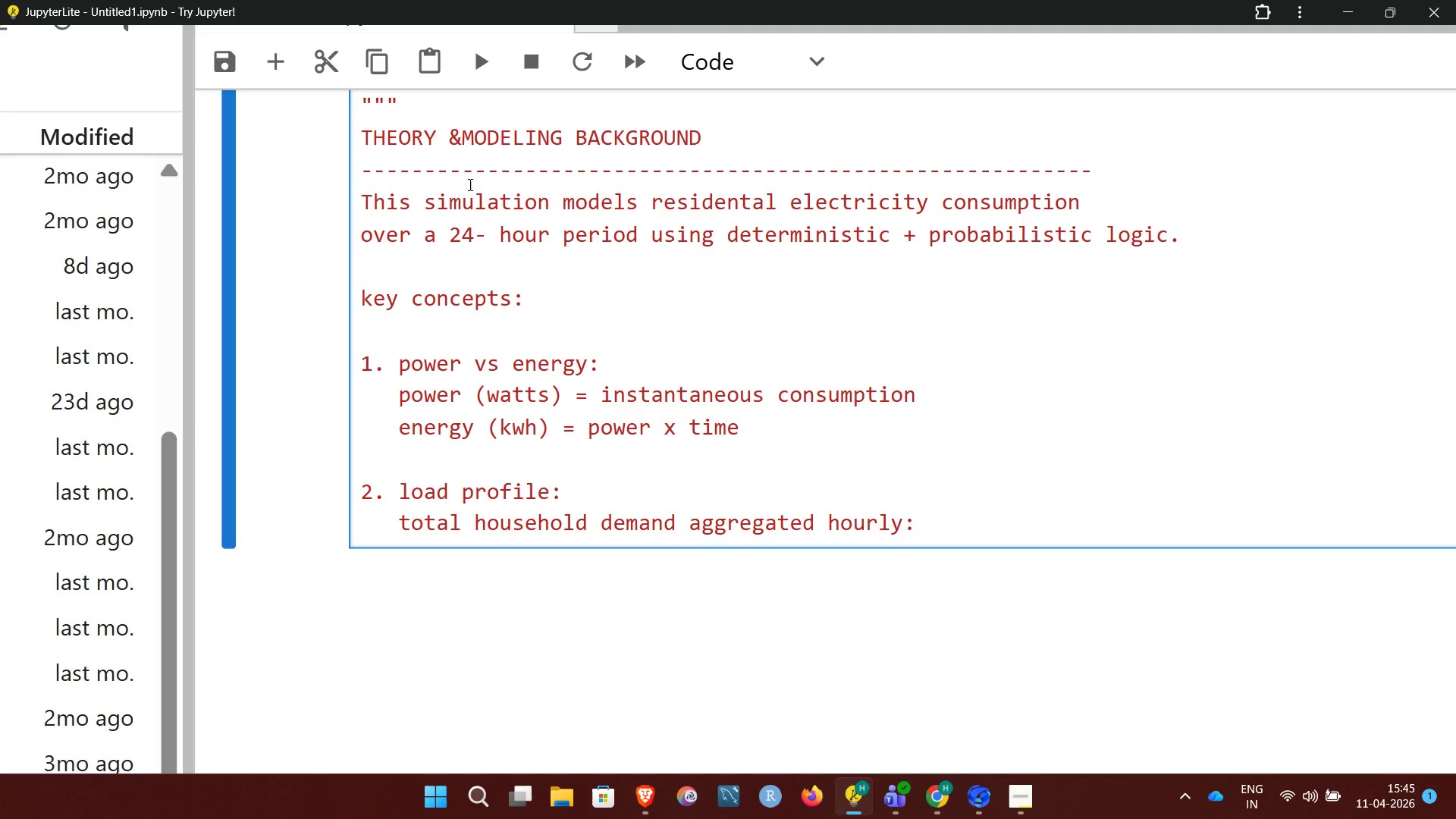 
key(Enter)
 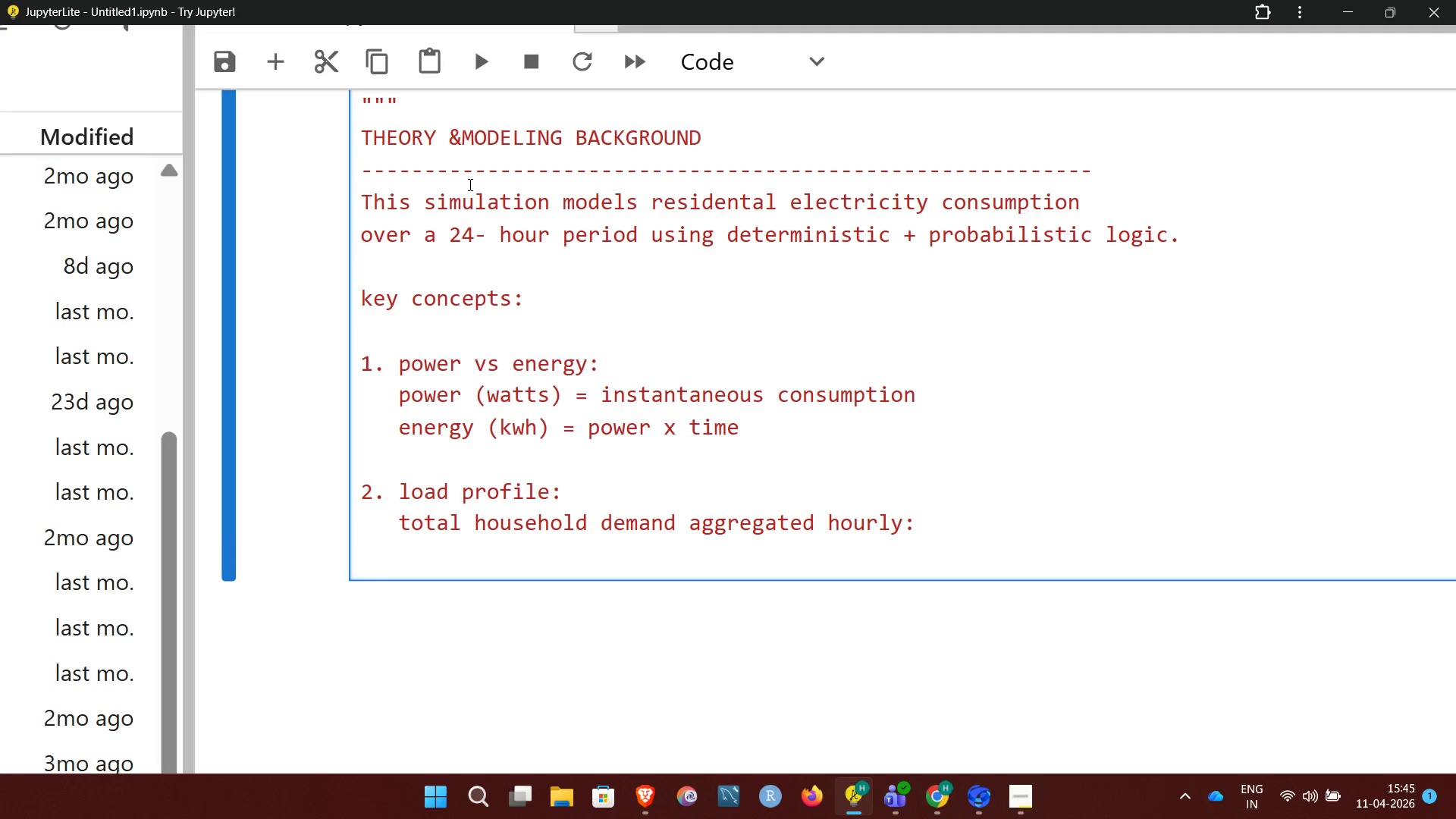 
type(load(t) =)
 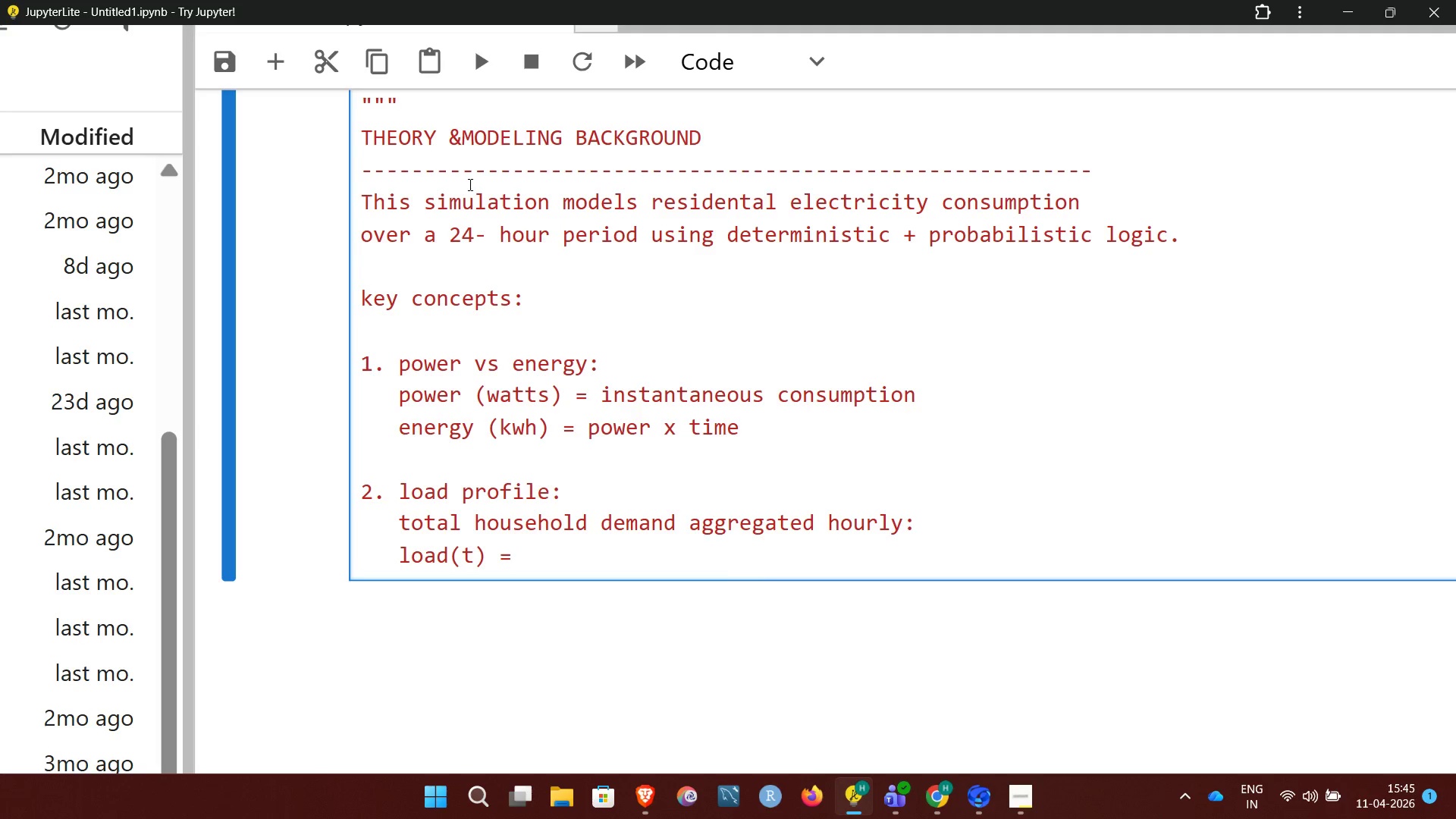 
wait(22.58)
 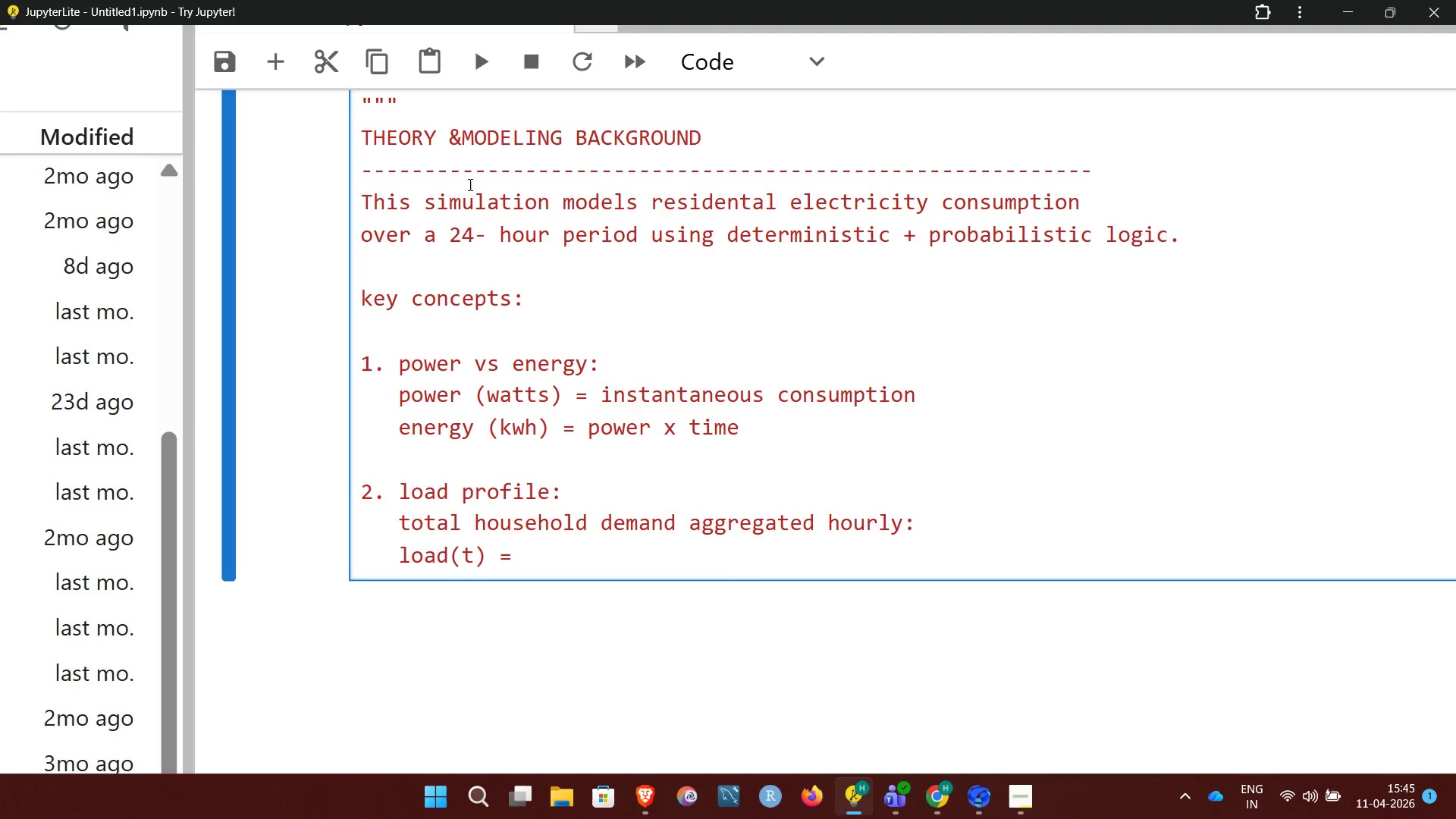 
type( { (appliance_i )
key(Backspace)
type(_poe)
key(Backspace)
type(e=)
key(Backspace)
key(Backspace)
type(wer)
 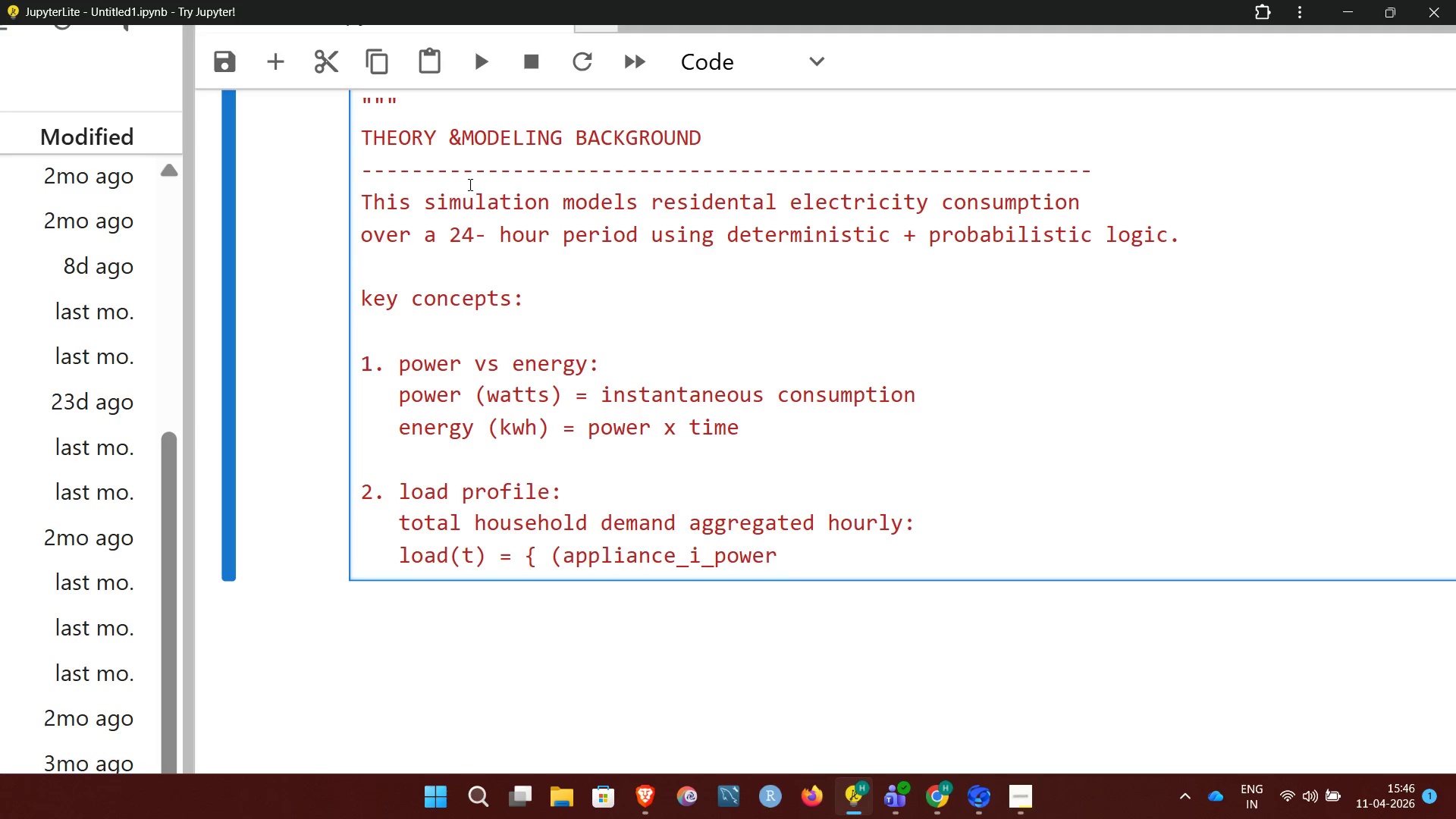 
type( x usage_i (t)))
 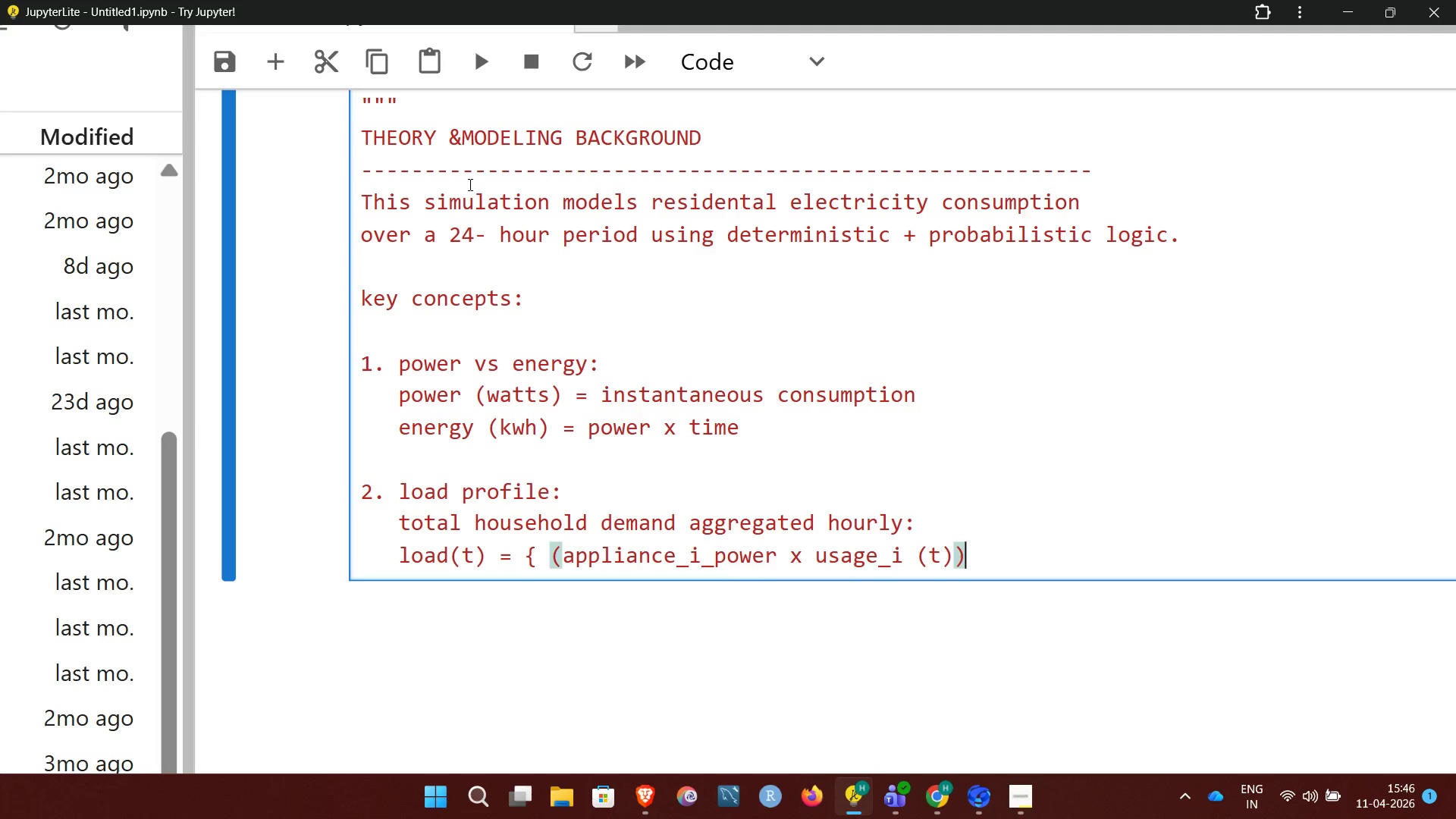 
key(Enter)
 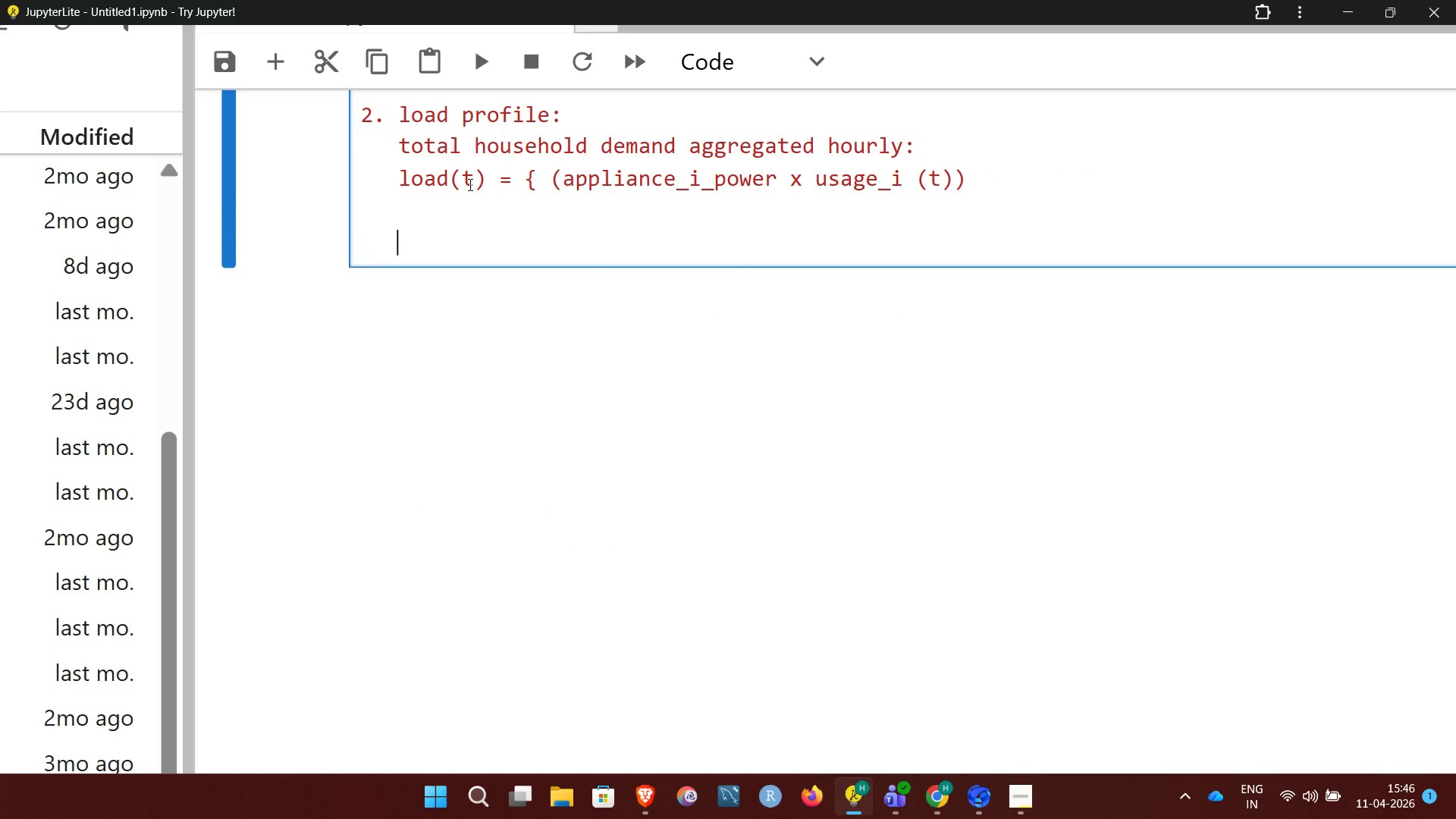 
key(Enter)
 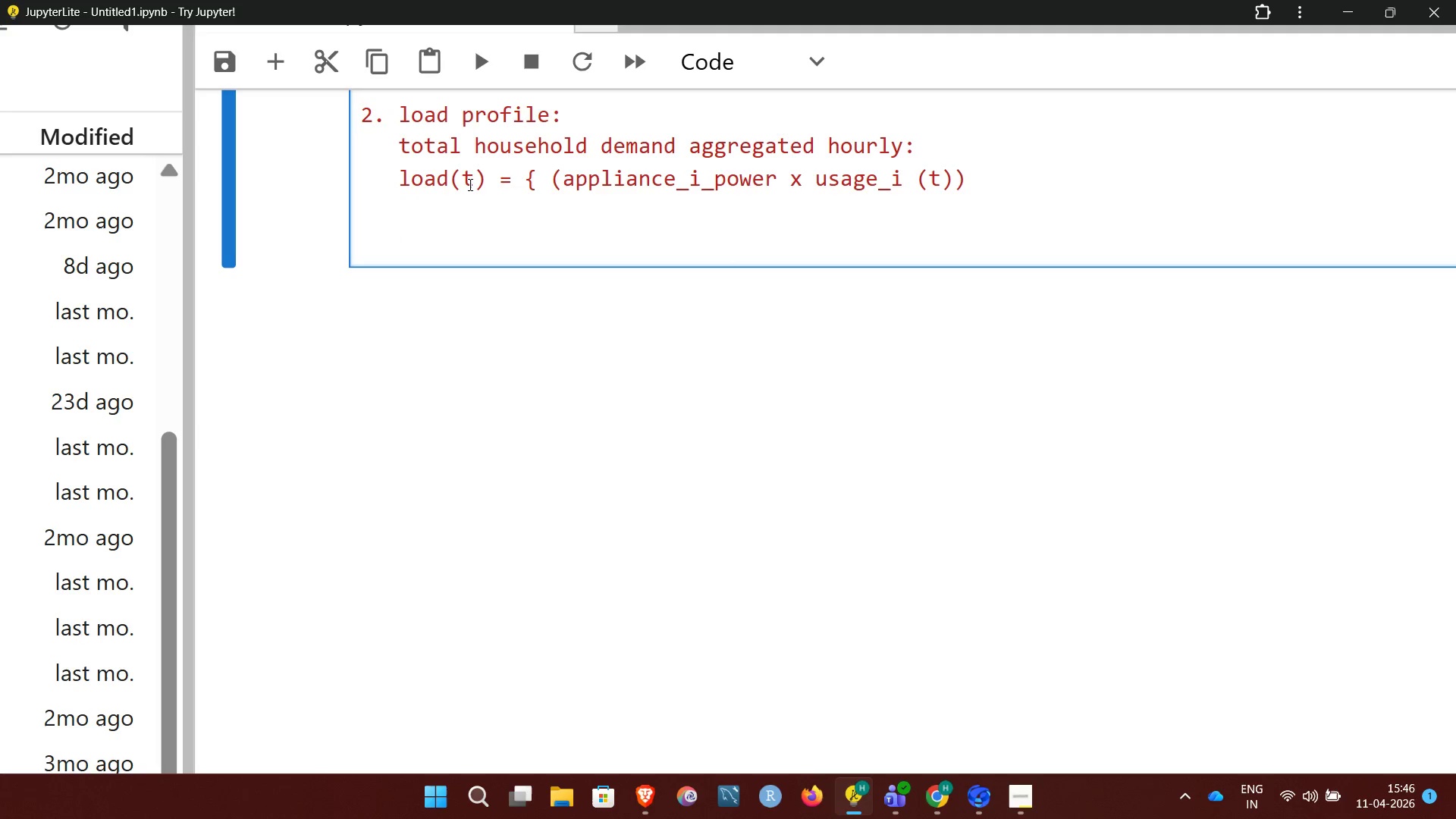 
key(Backspace)
type(3. apl)
key(Backspace)
type(pliance types)
 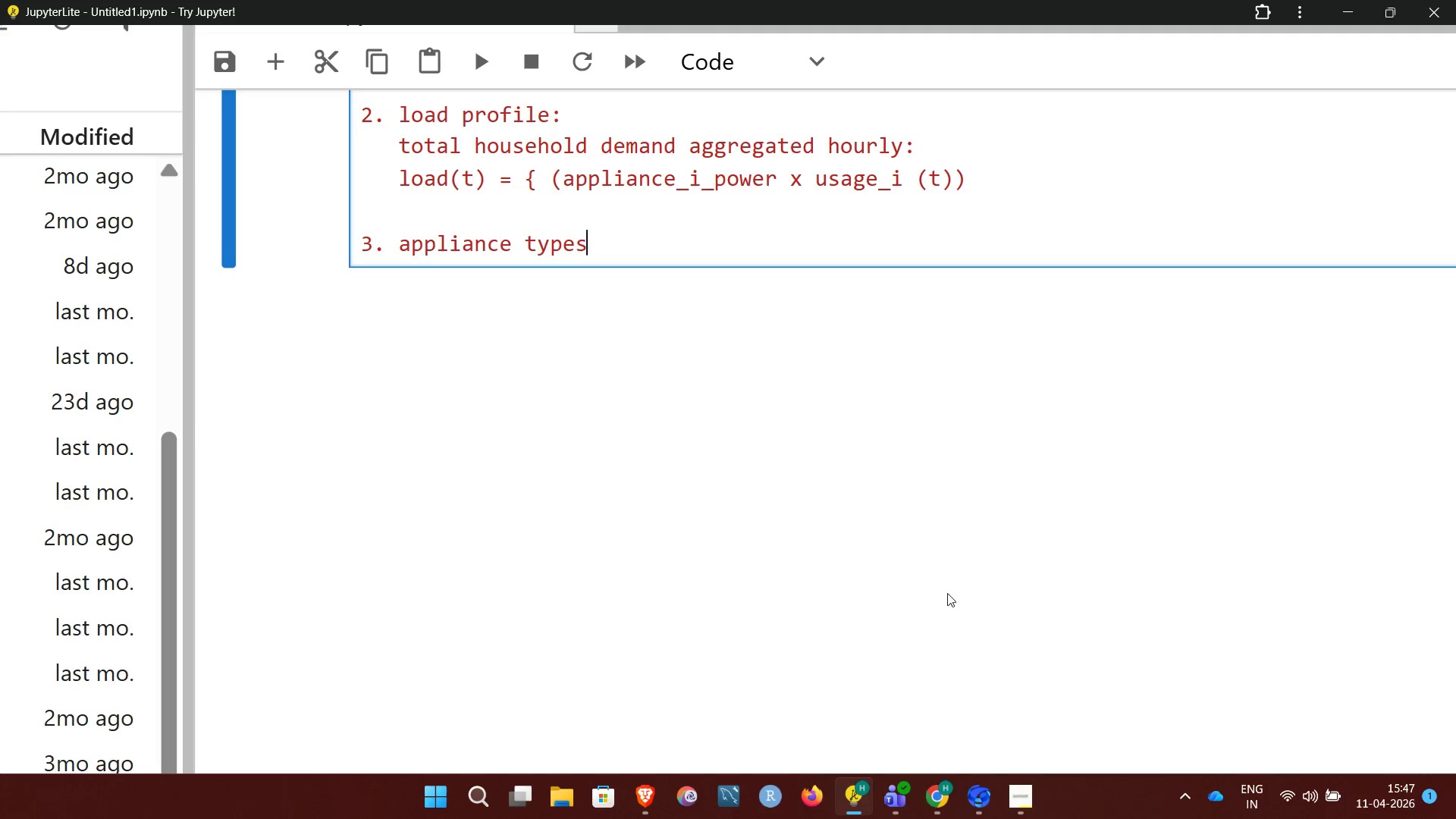 
wait(6.44)
 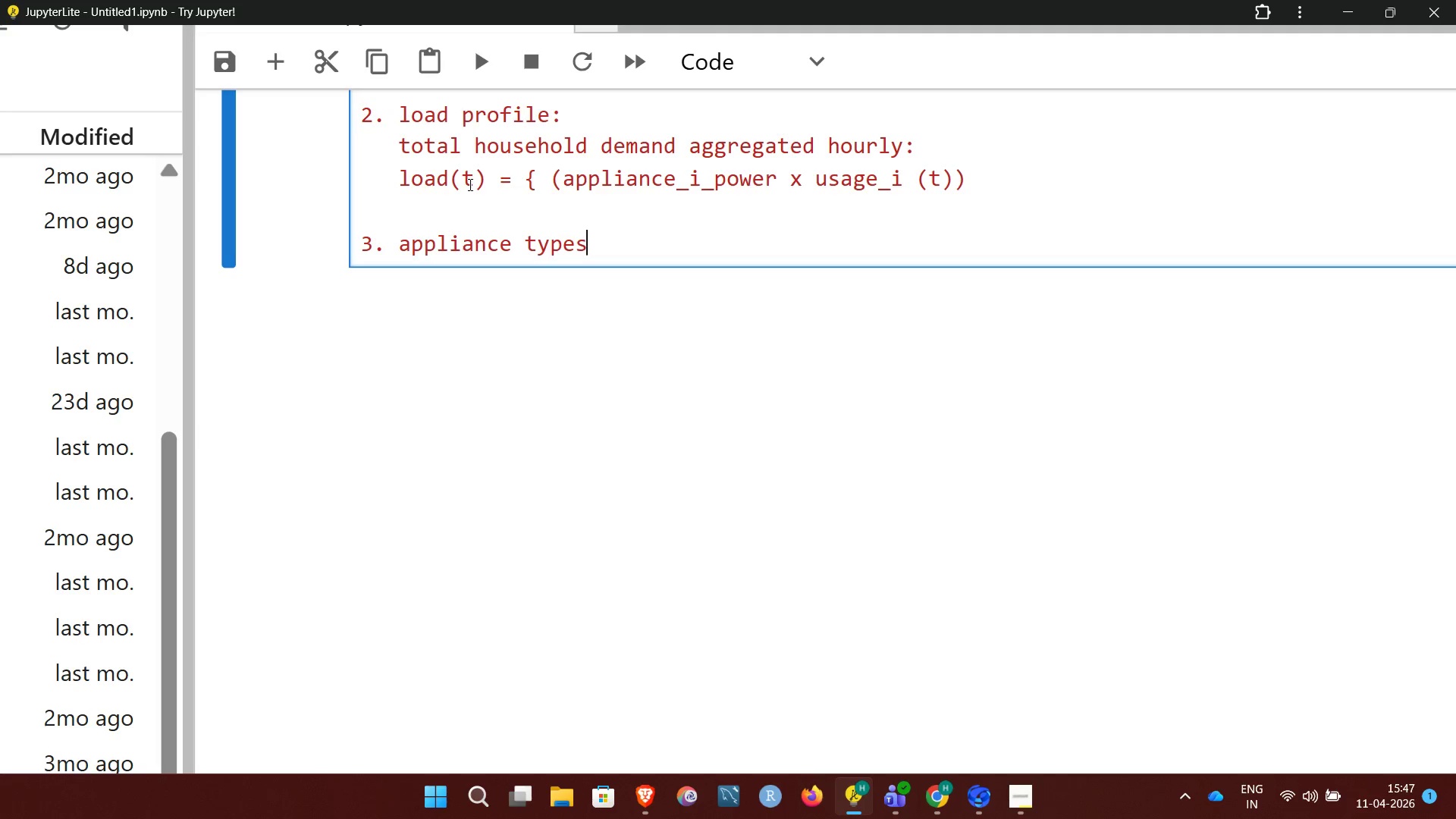 
left_click([1025, 802])